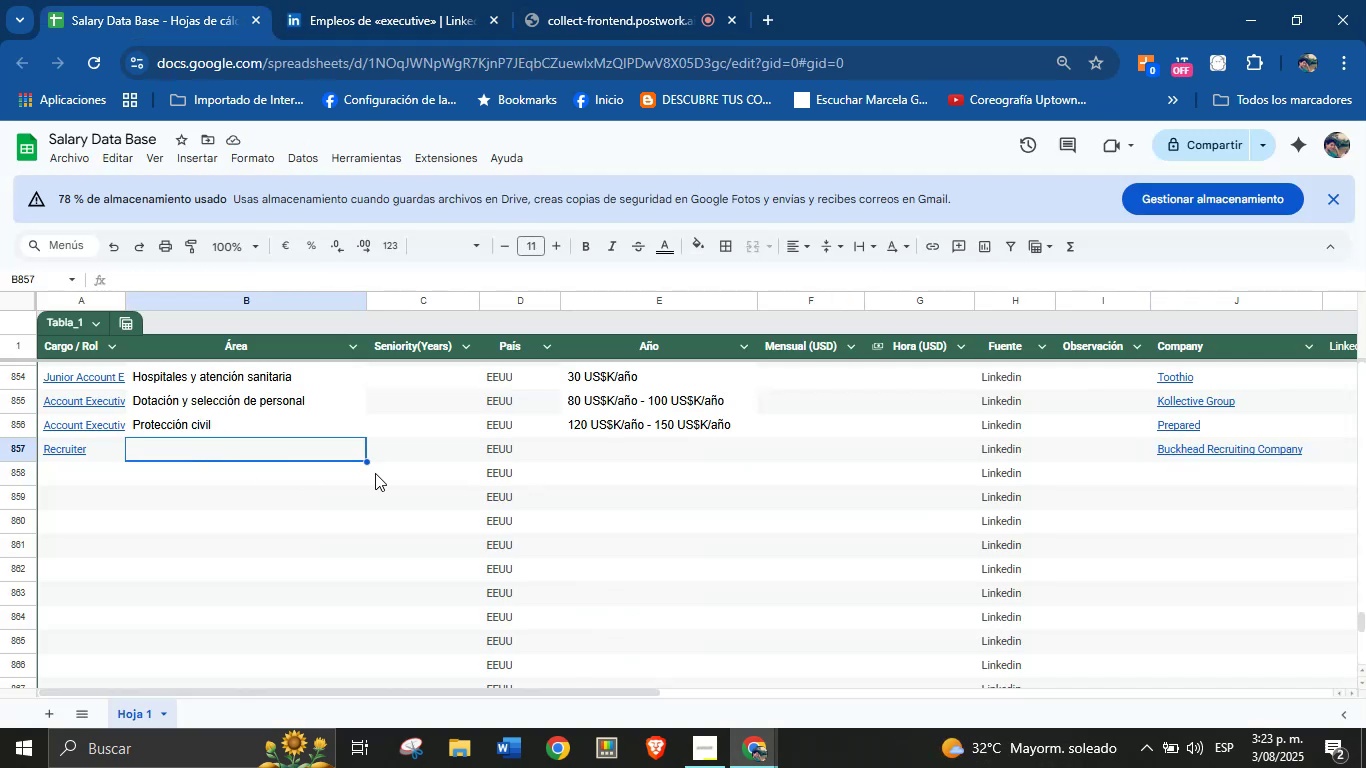 
hold_key(key=ControlLeft, duration=0.44)
 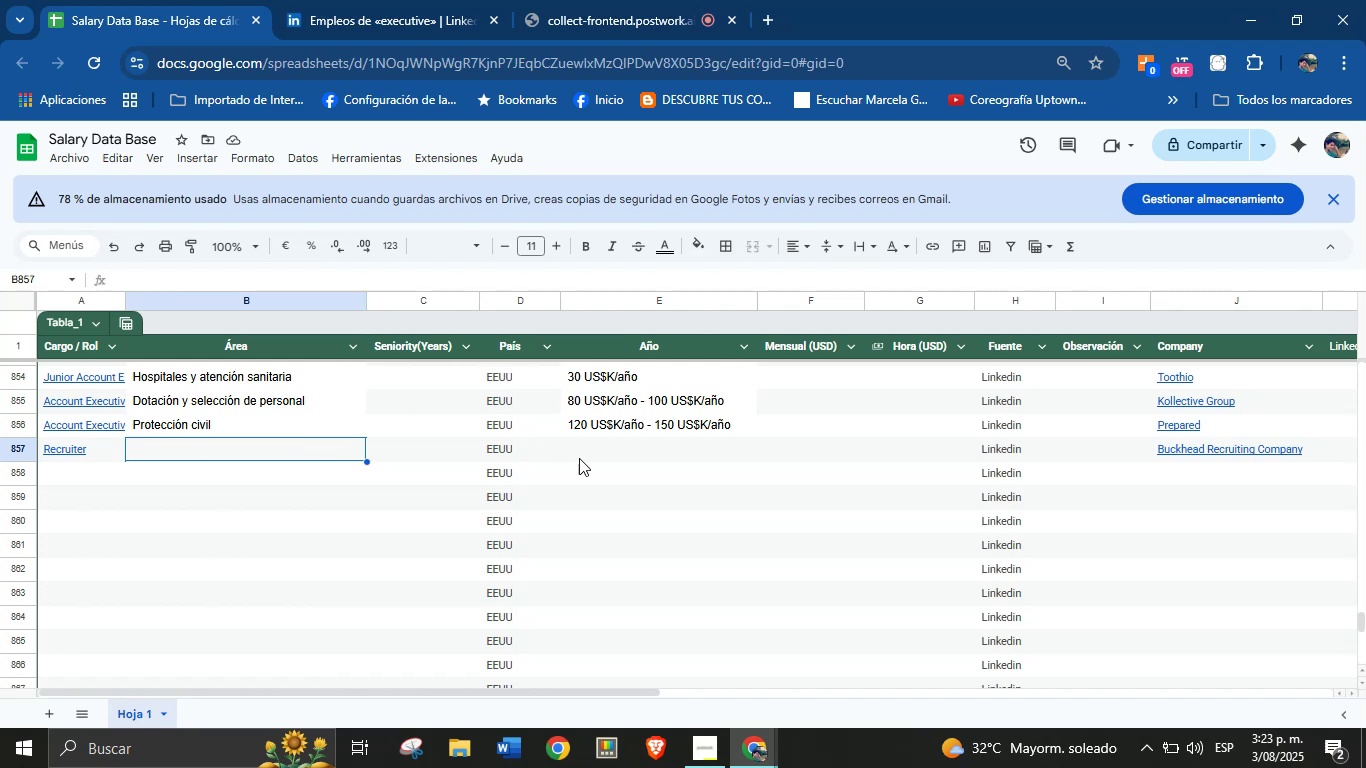 
left_click([593, 458])
 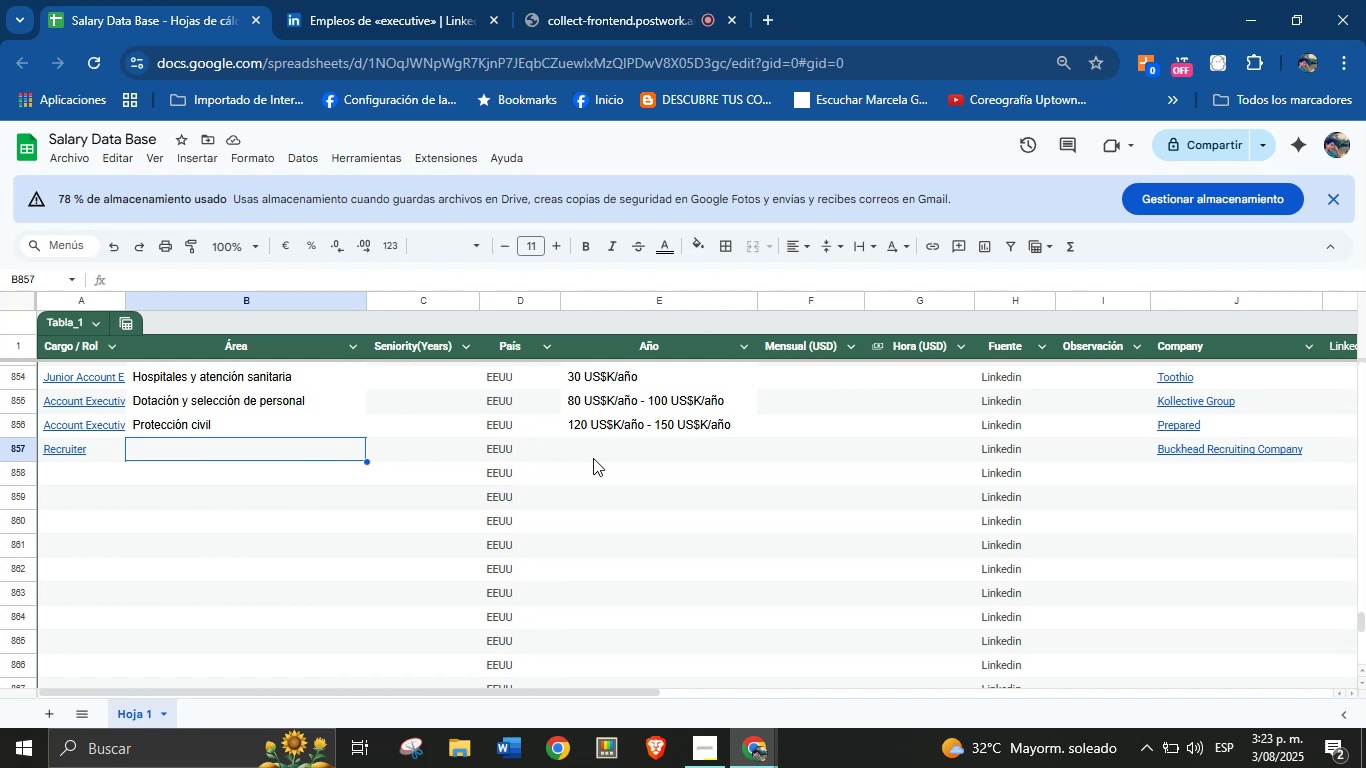 
key(Control+V)
 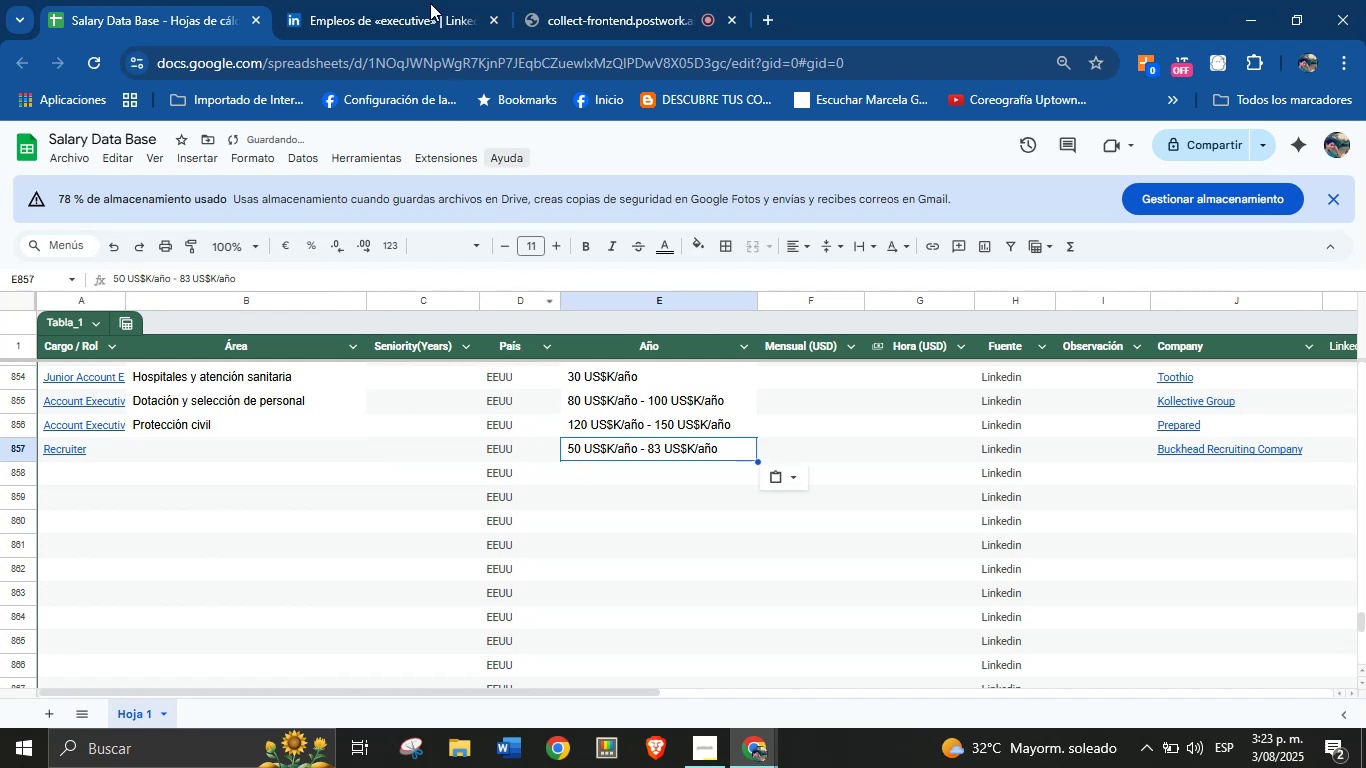 
left_click([329, 0])
 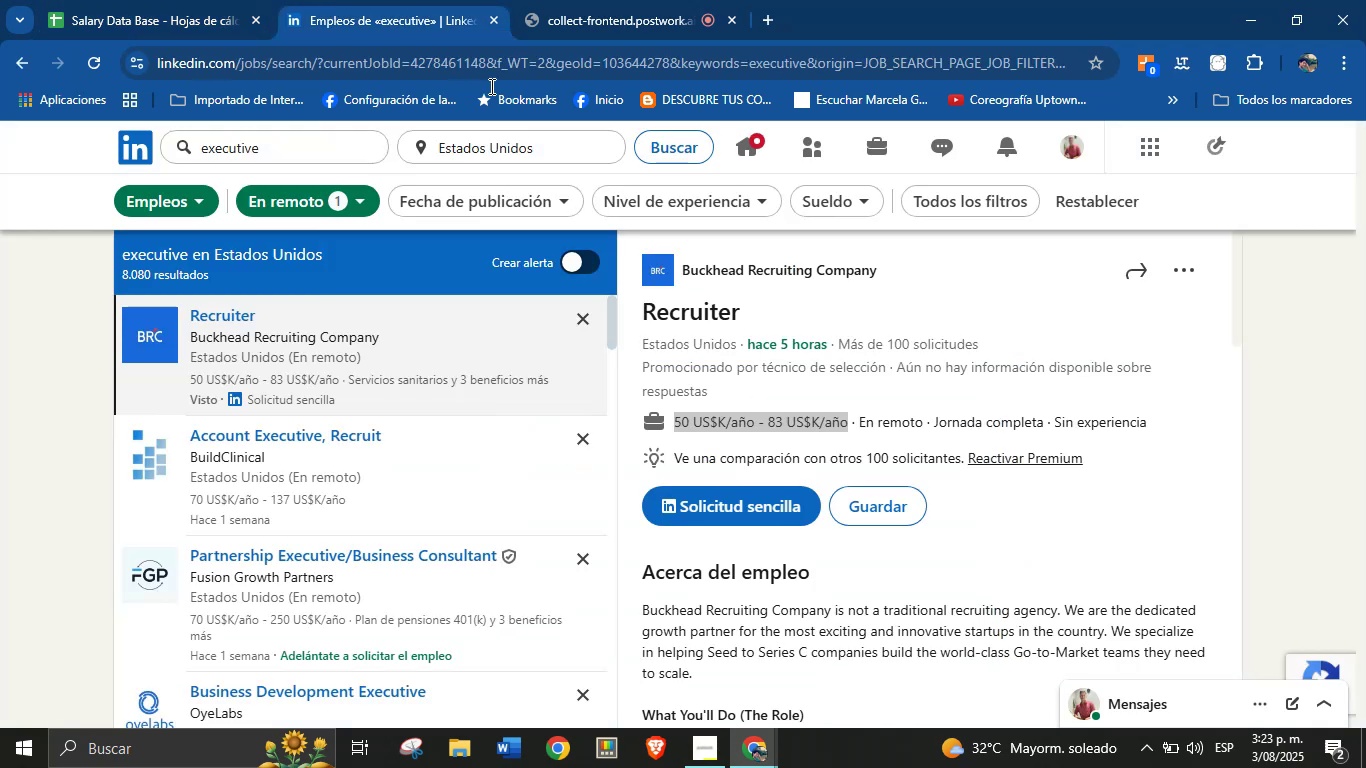 
scroll: coordinate [804, 601], scroll_direction: down, amount: 24.0
 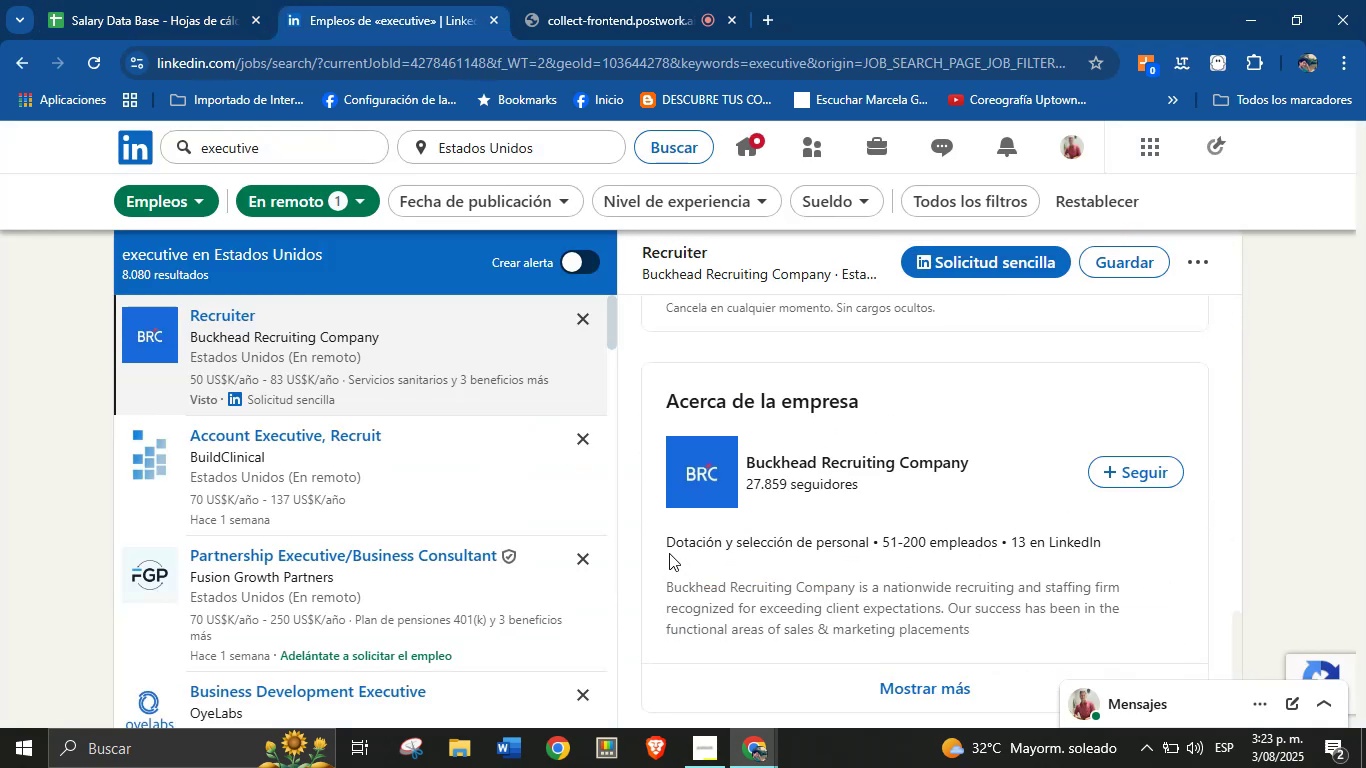 
left_click_drag(start_coordinate=[668, 541], to_coordinate=[872, 543])
 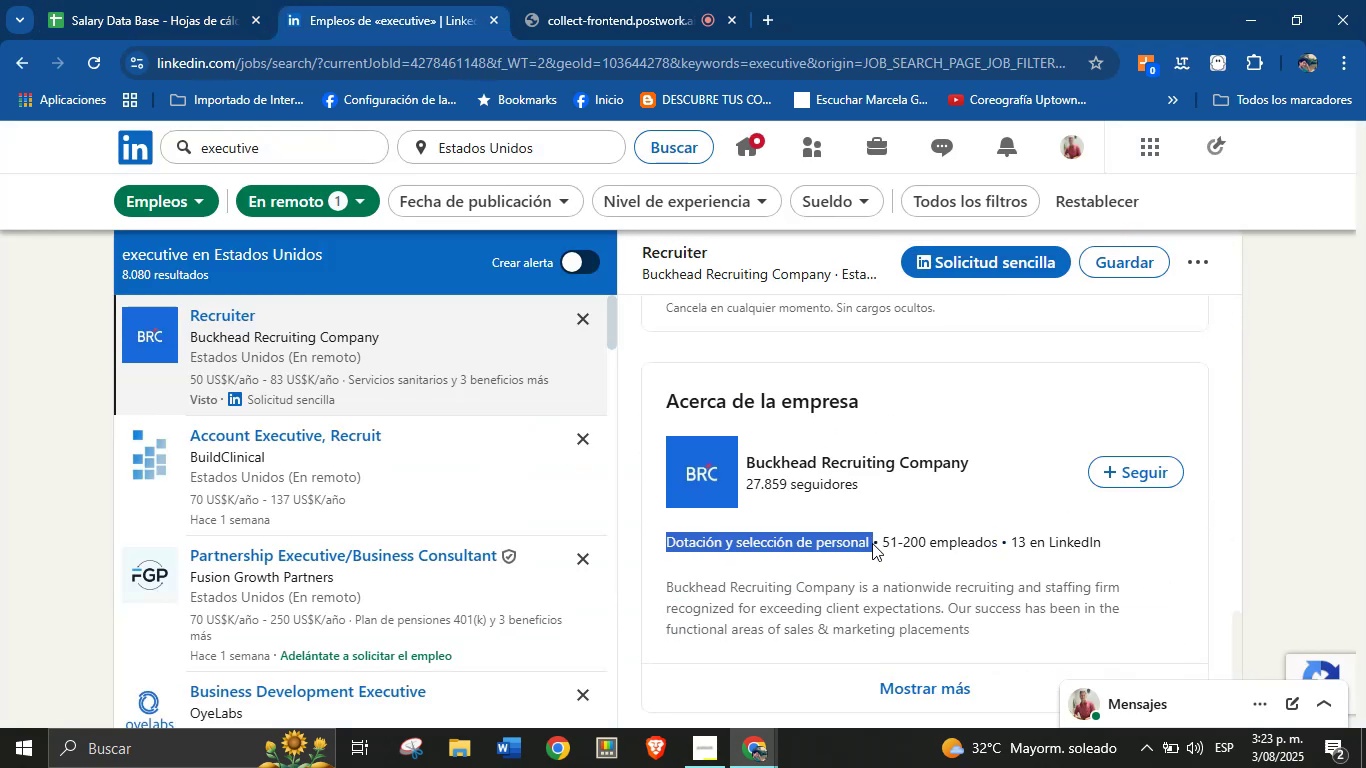 
key(Control+C)
 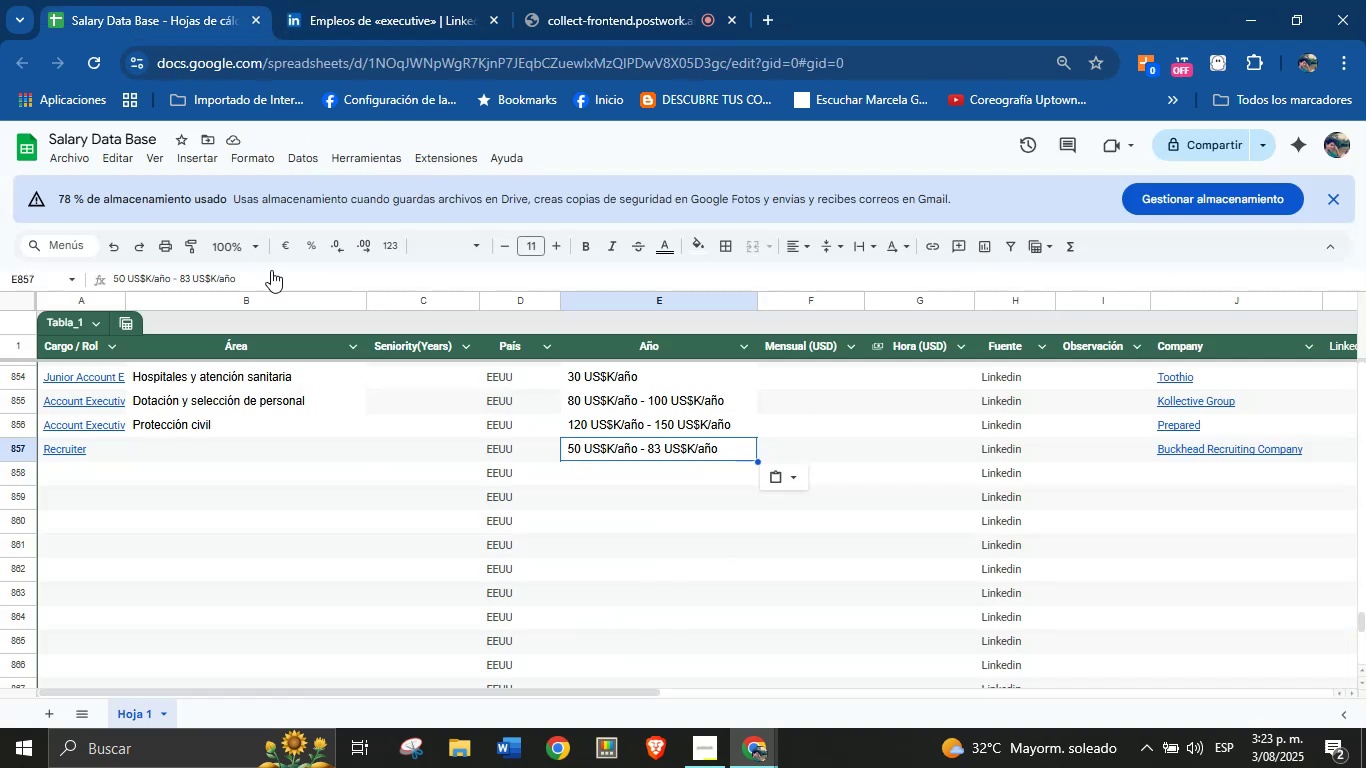 
left_click([169, 458])
 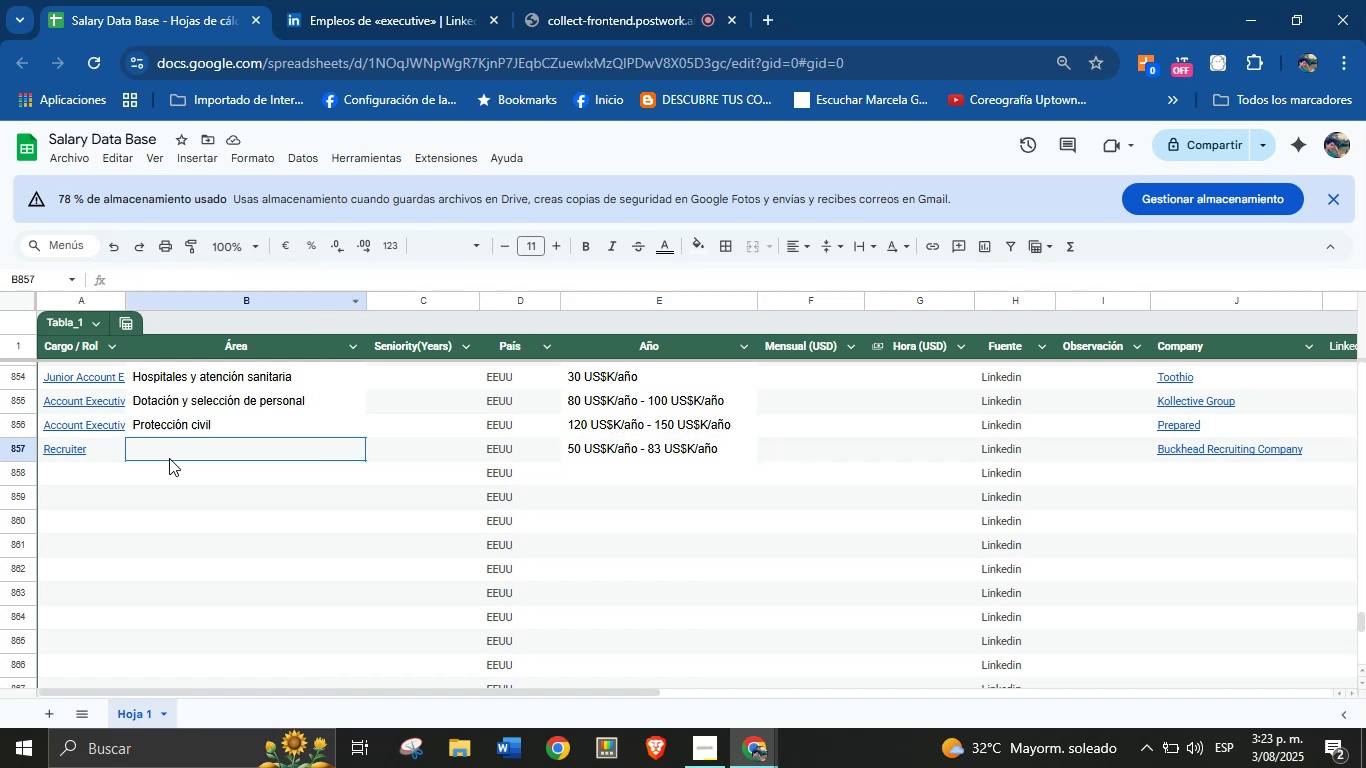 
key(Control+V)
 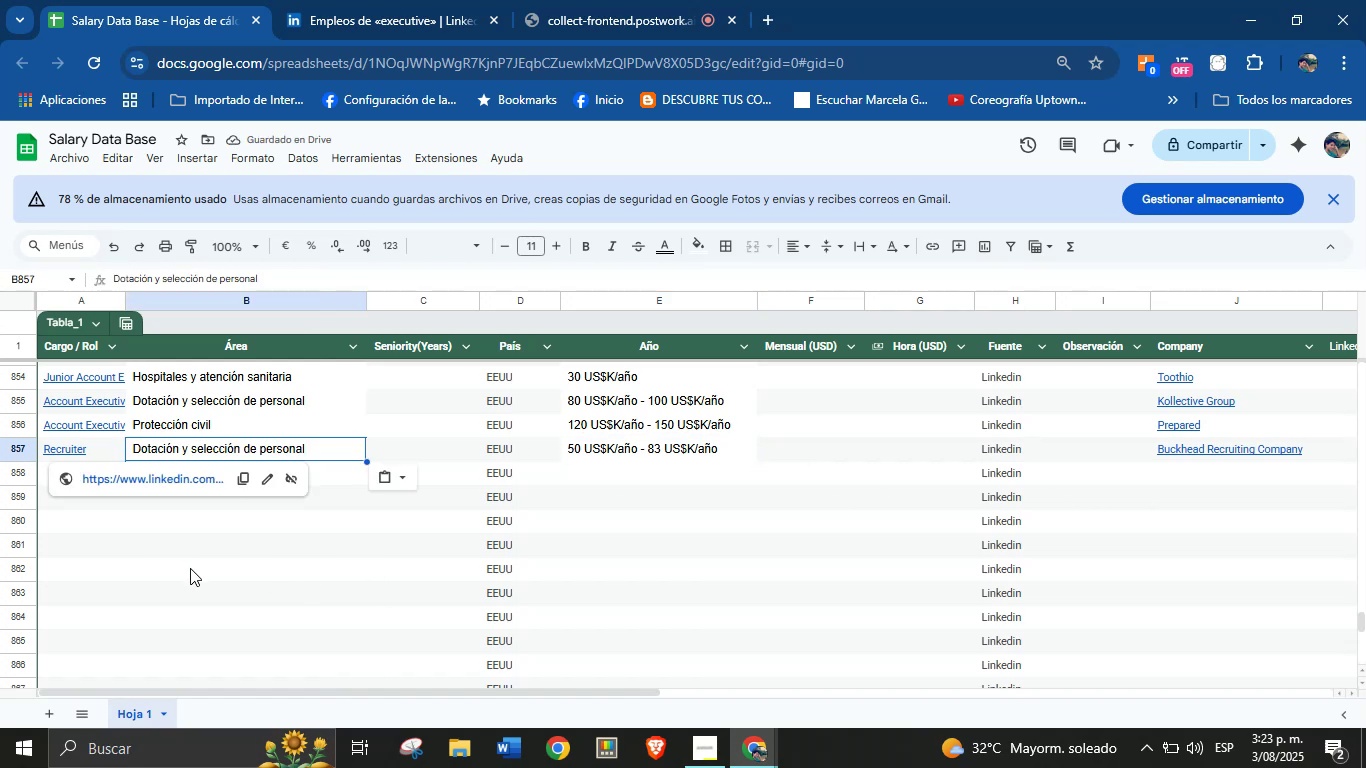 
left_click([77, 487])
 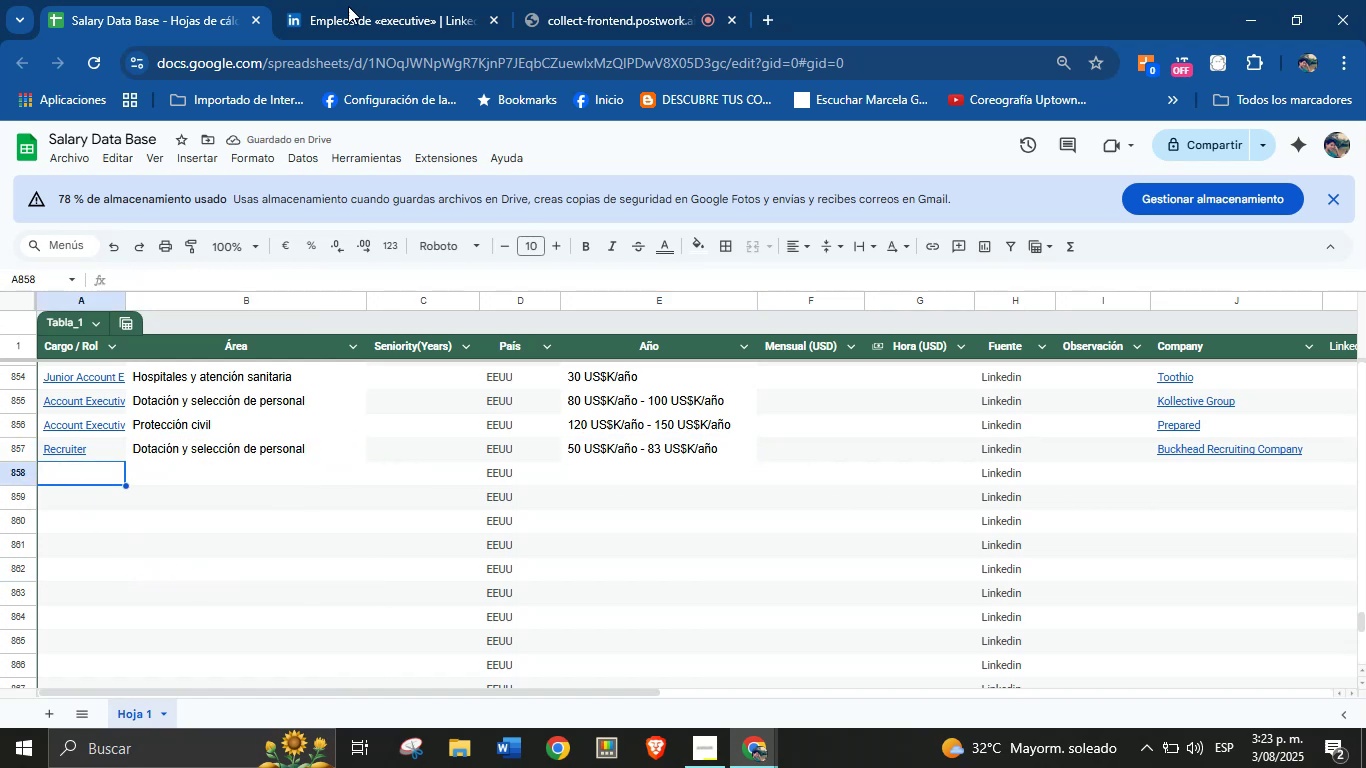 
left_click([364, 0])
 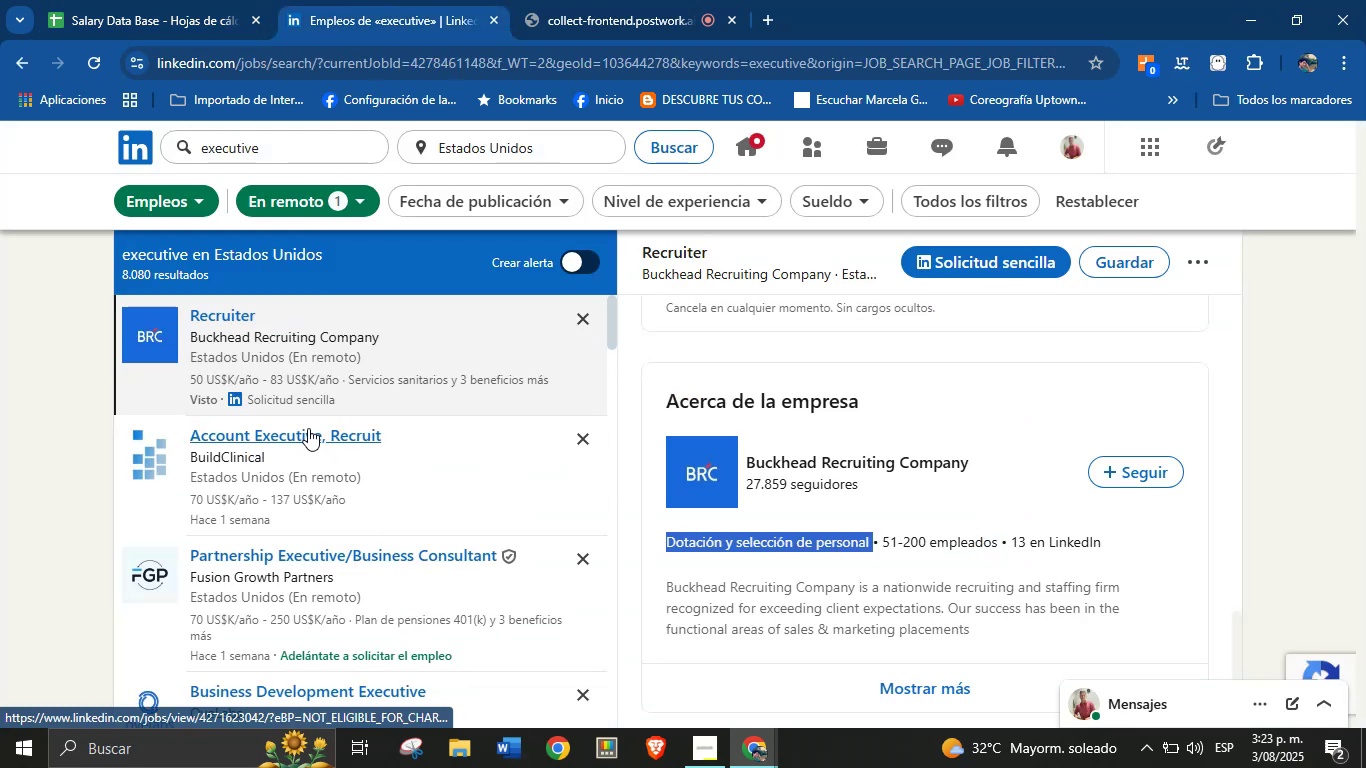 
left_click([308, 428])
 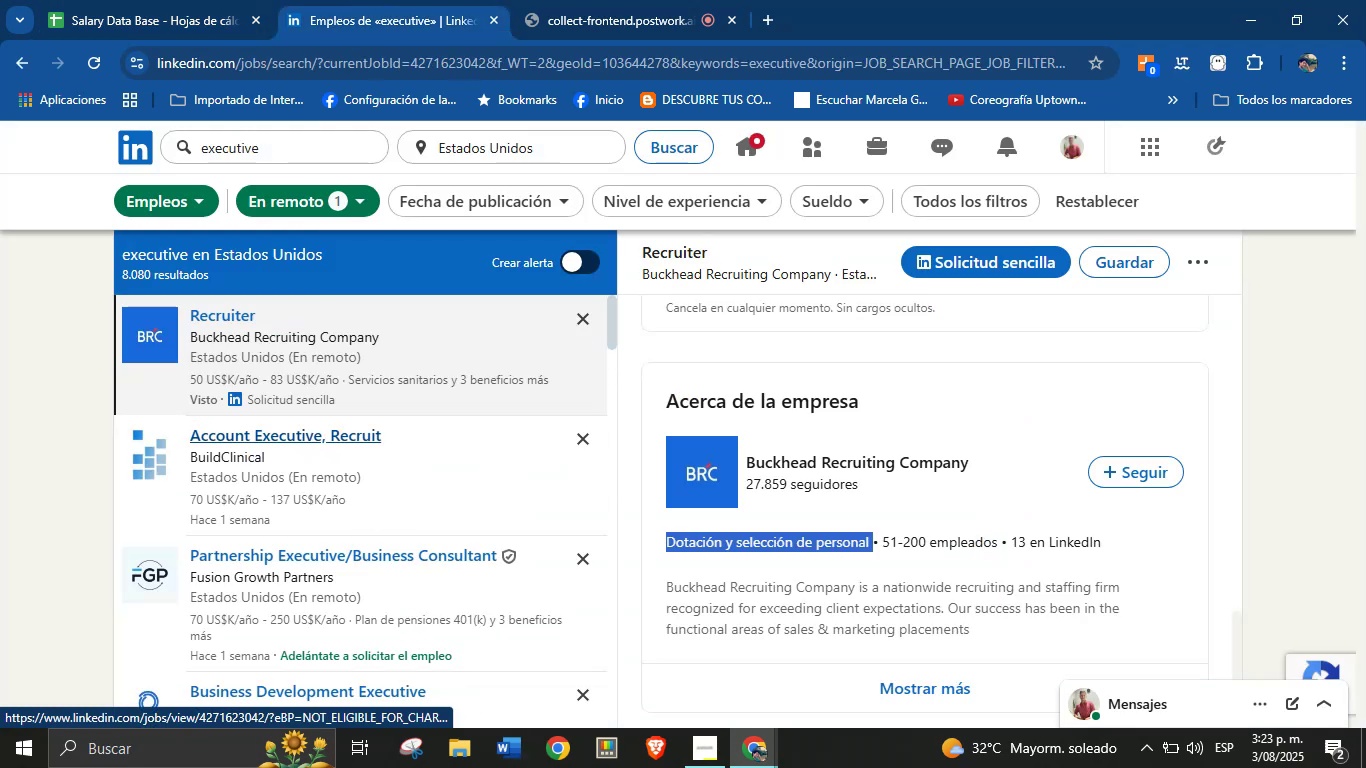 
mouse_move([736, 558])
 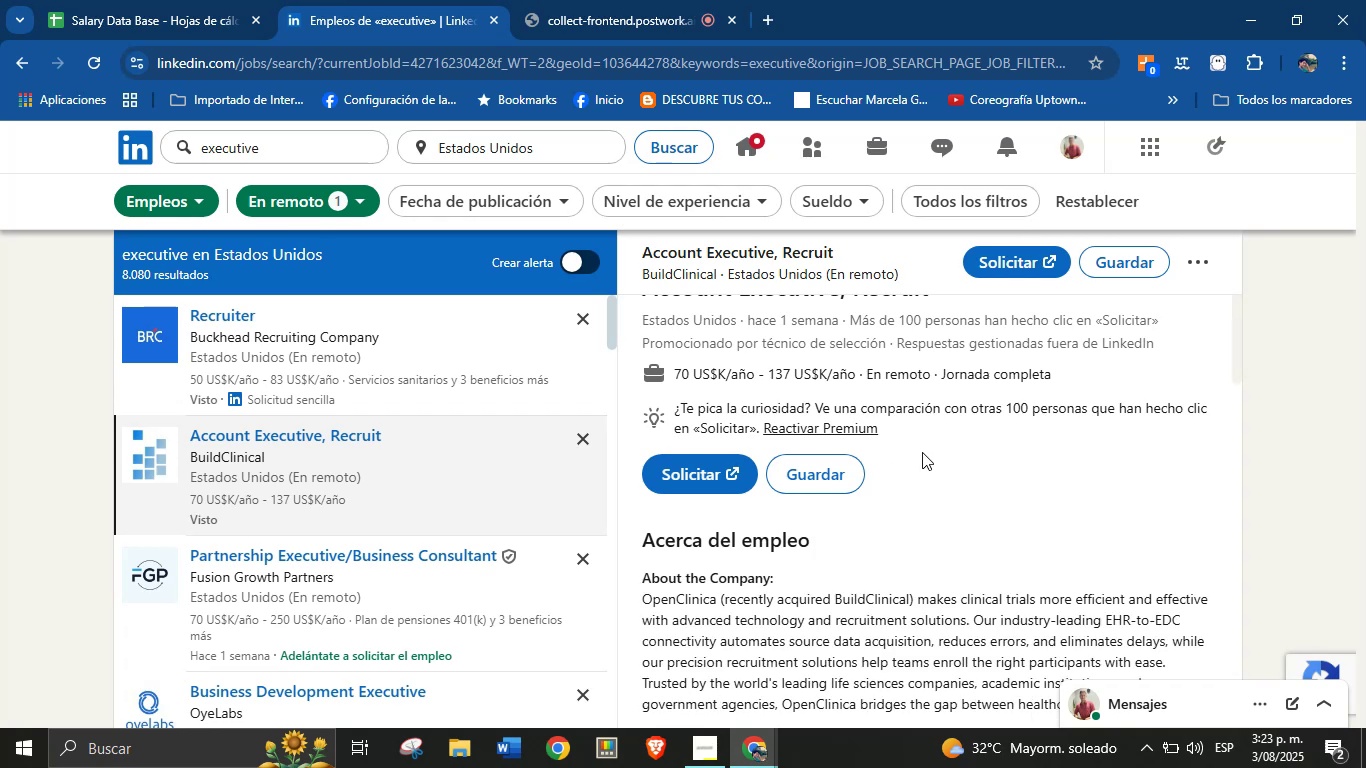 
scroll: coordinate [923, 454], scroll_direction: up, amount: 3.0
 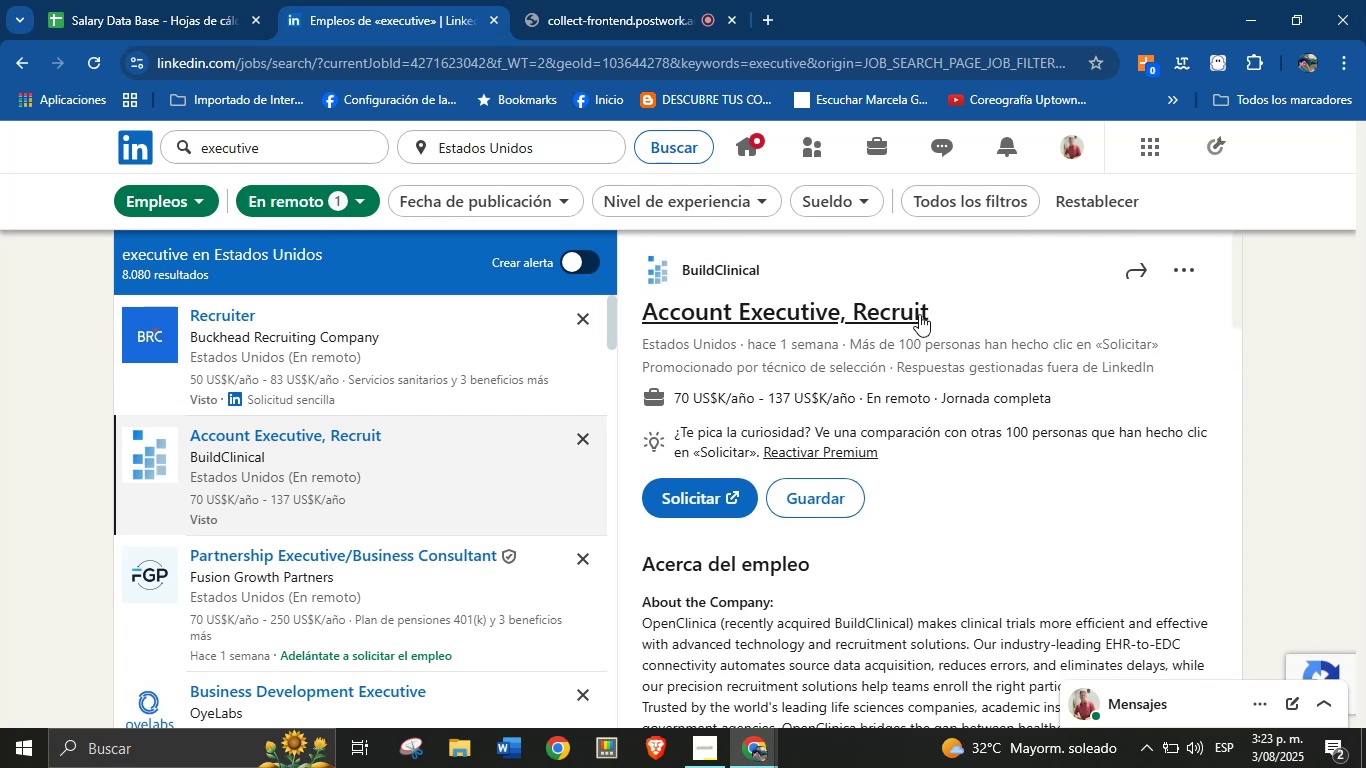 
left_click_drag(start_coordinate=[939, 314], to_coordinate=[644, 308])
 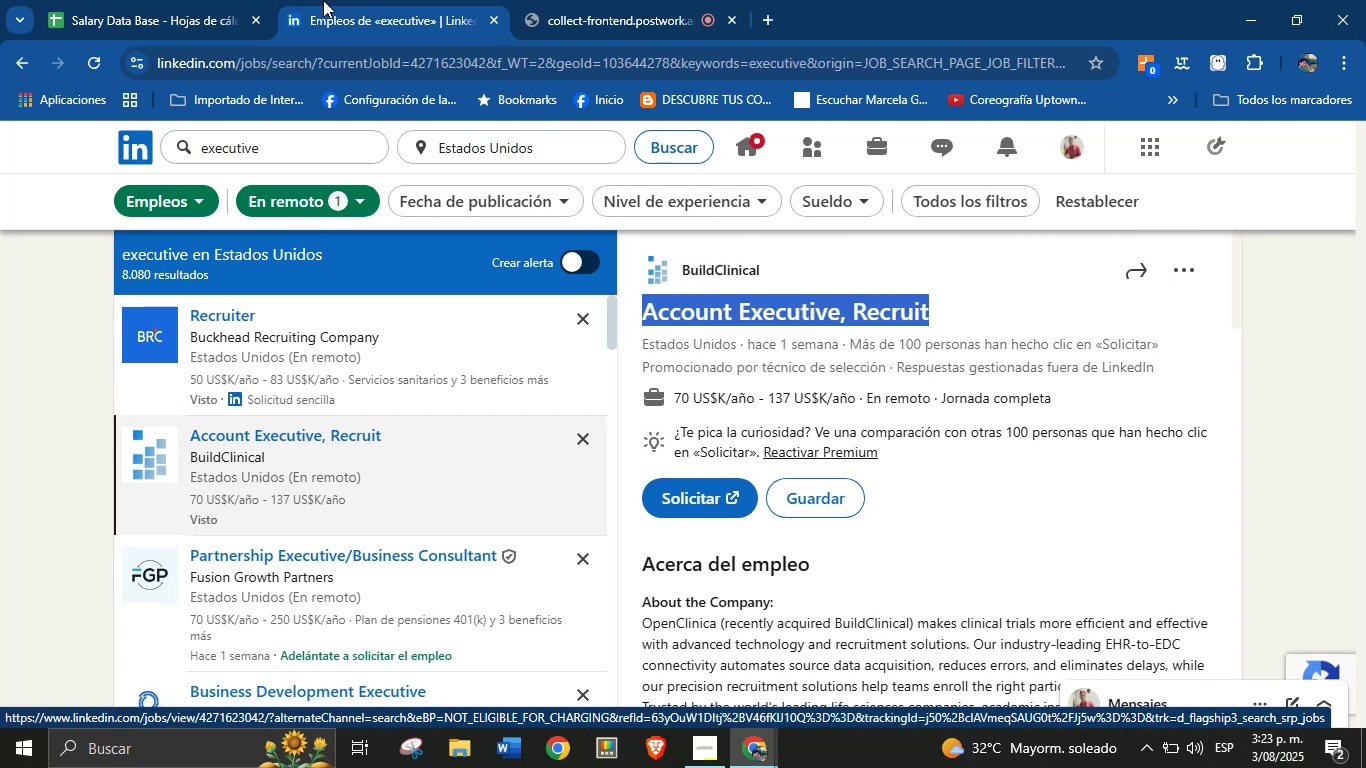 
key(Control+C)
 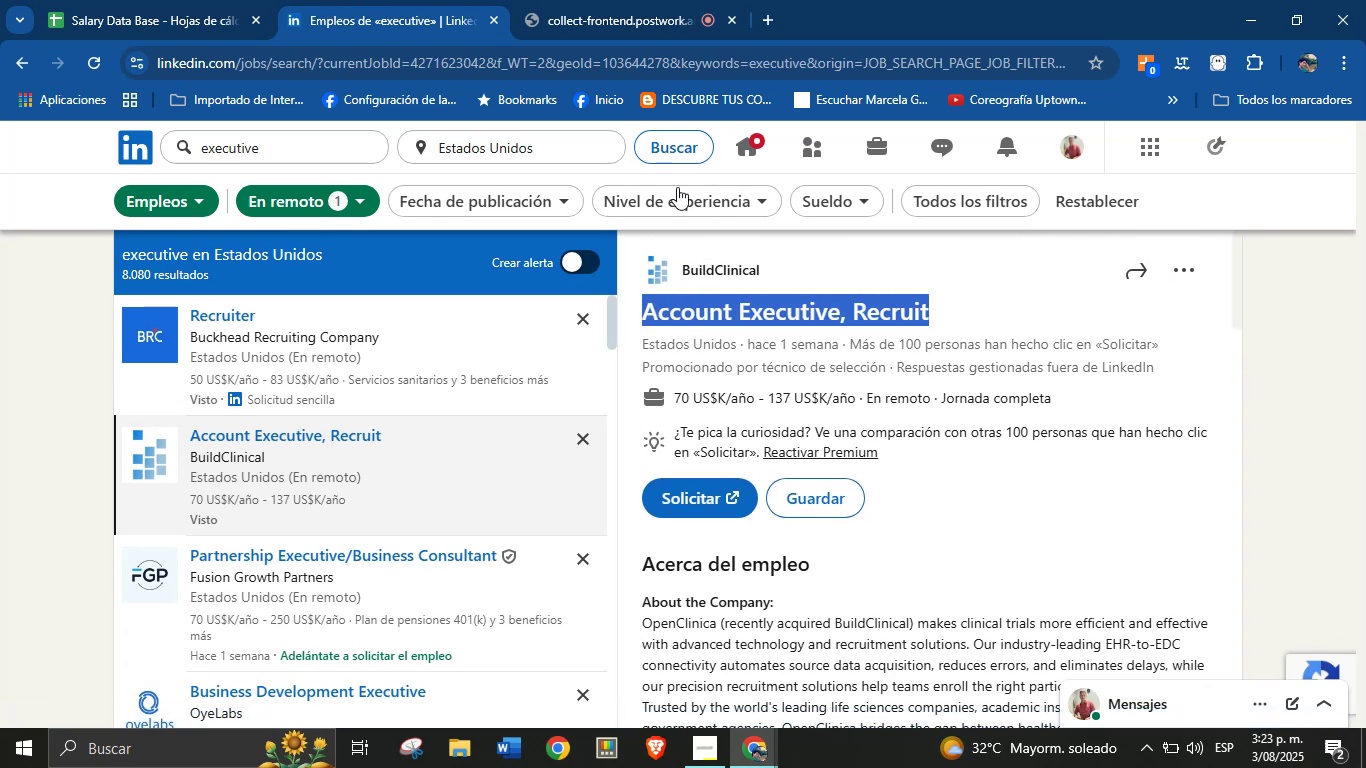 
left_click([102, 0])
 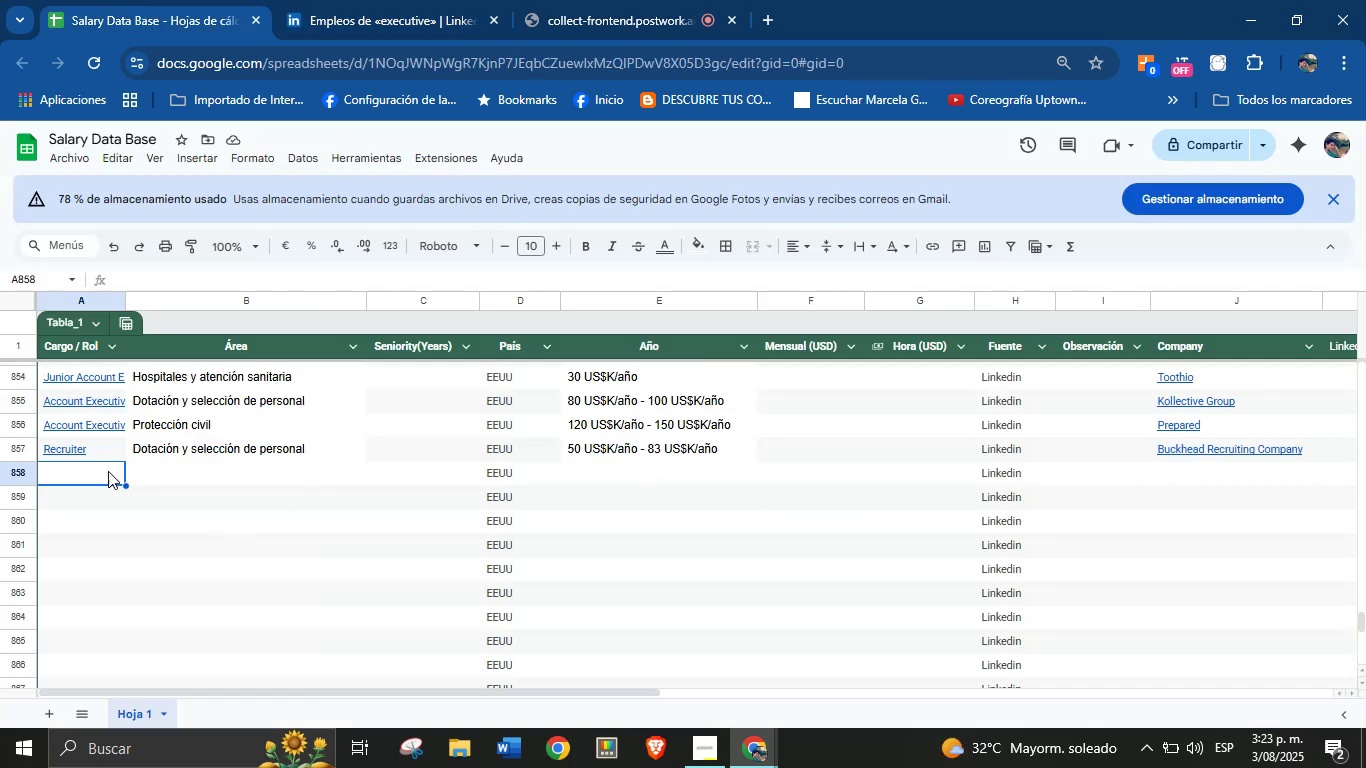 
left_click([93, 470])
 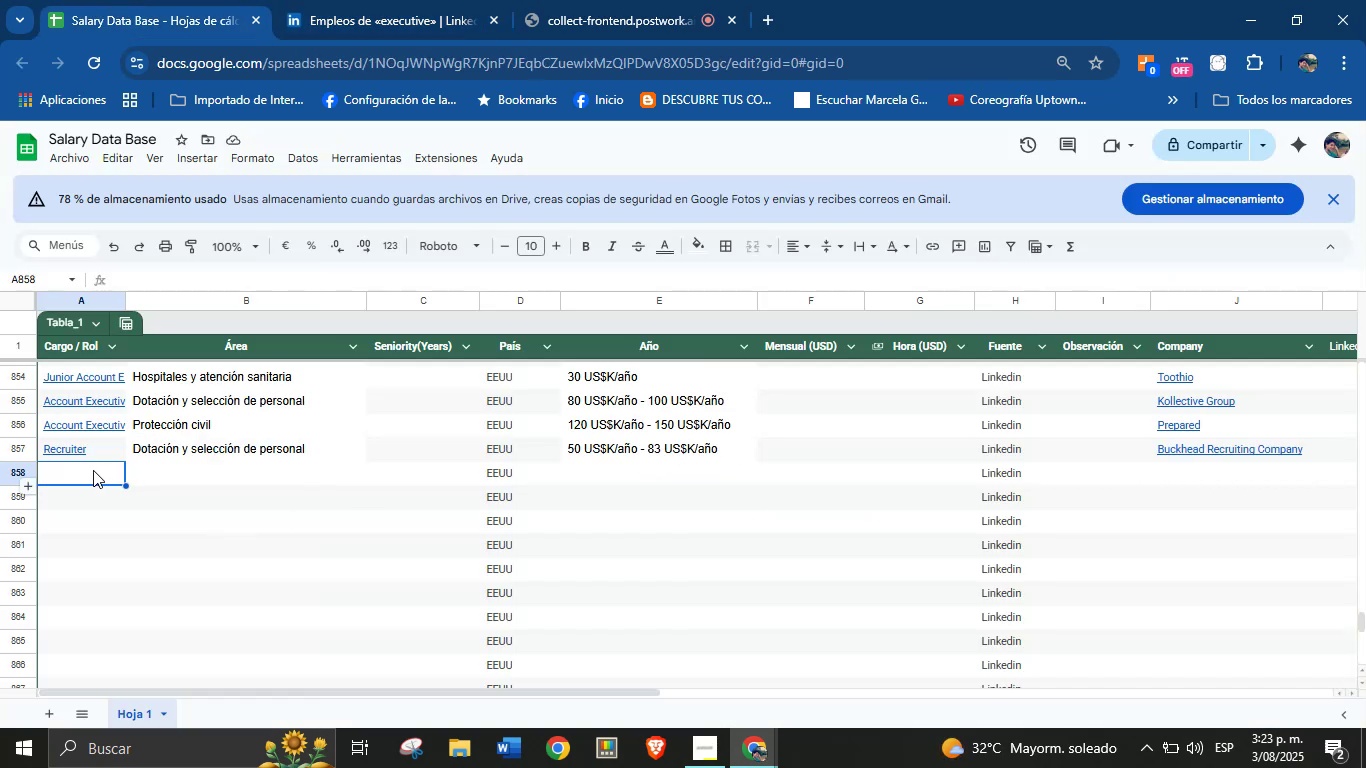 
key(Control+V)
 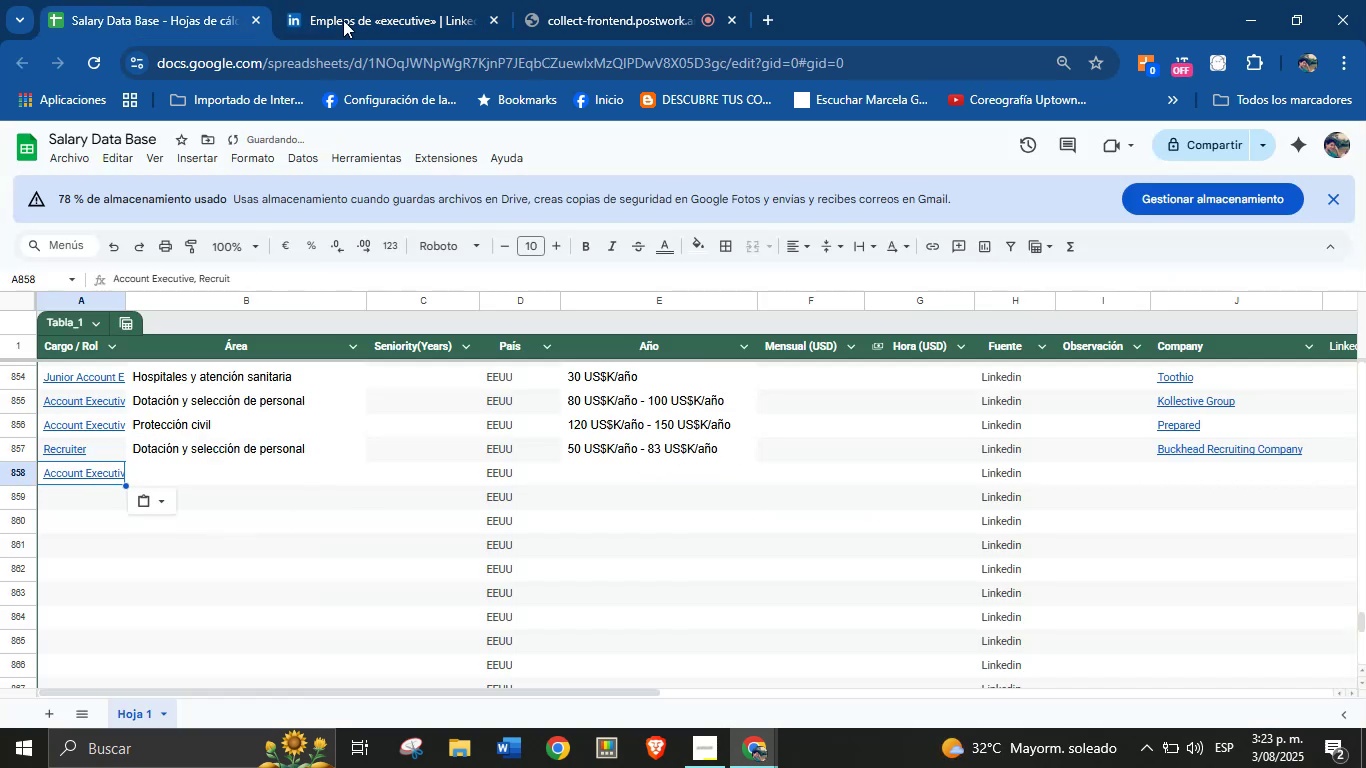 
left_click([348, 0])
 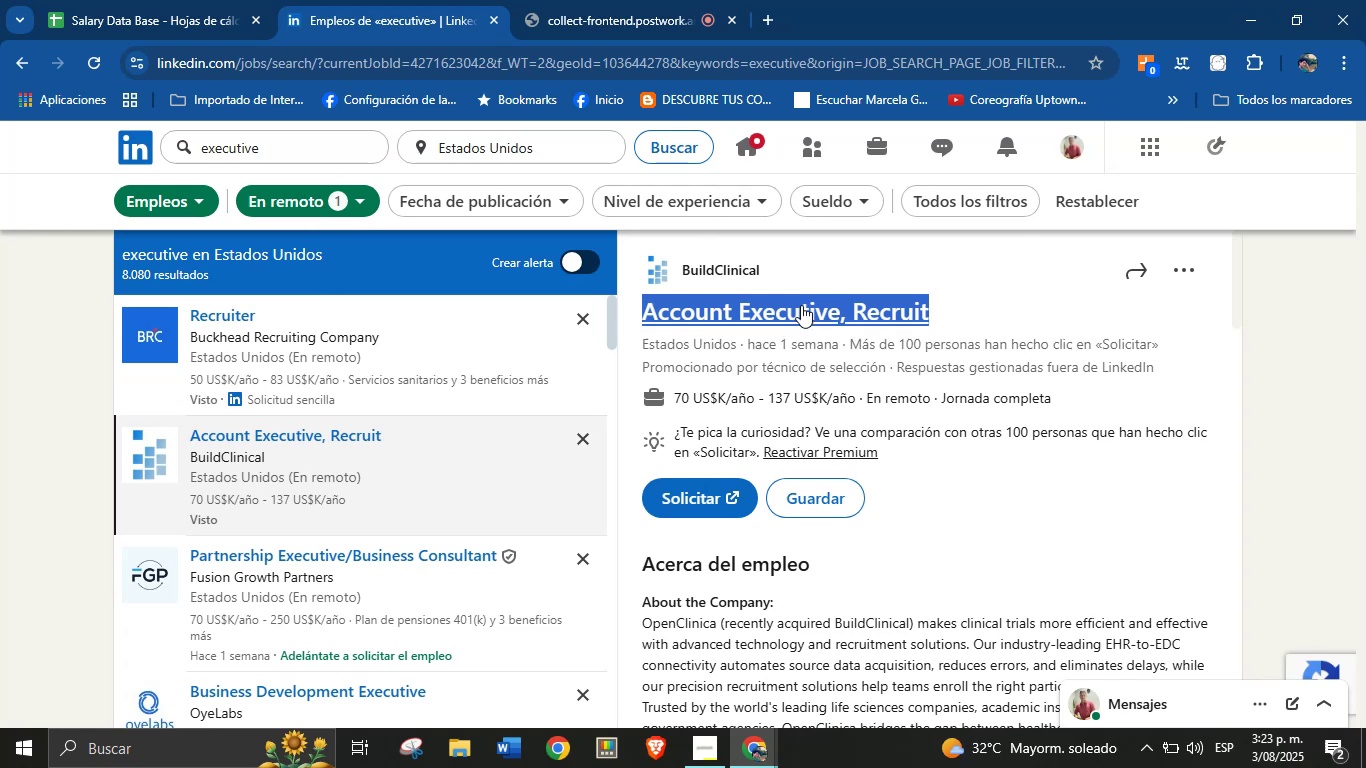 
left_click([806, 264])
 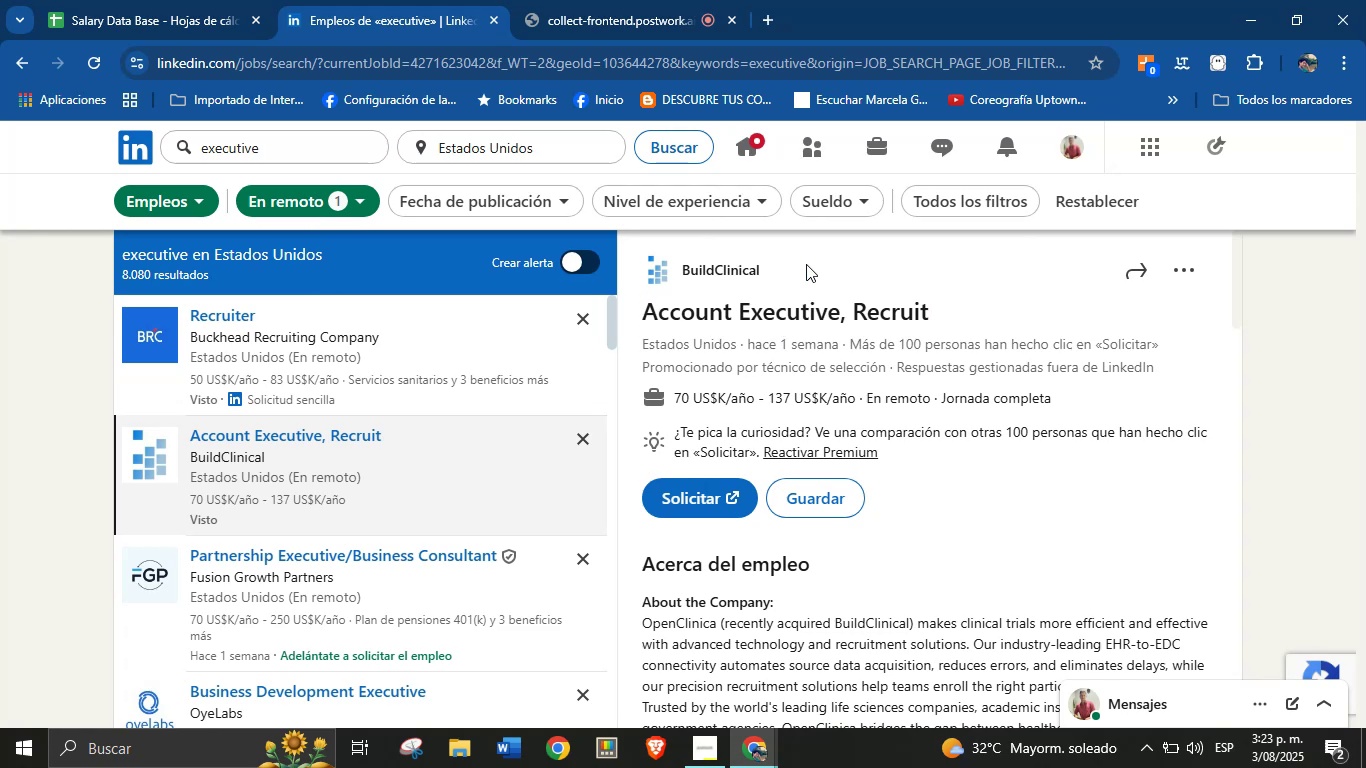 
left_click_drag(start_coordinate=[798, 264], to_coordinate=[686, 270])
 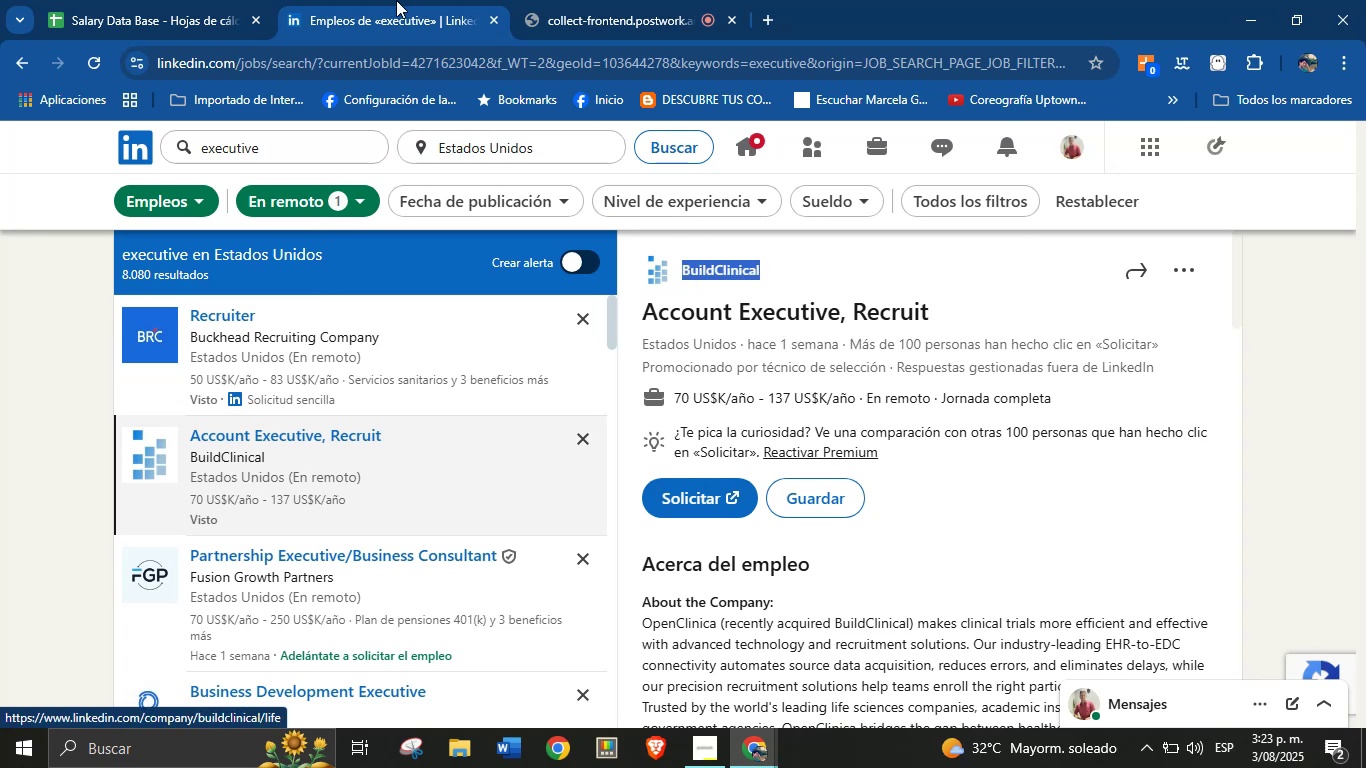 
key(Control+C)
 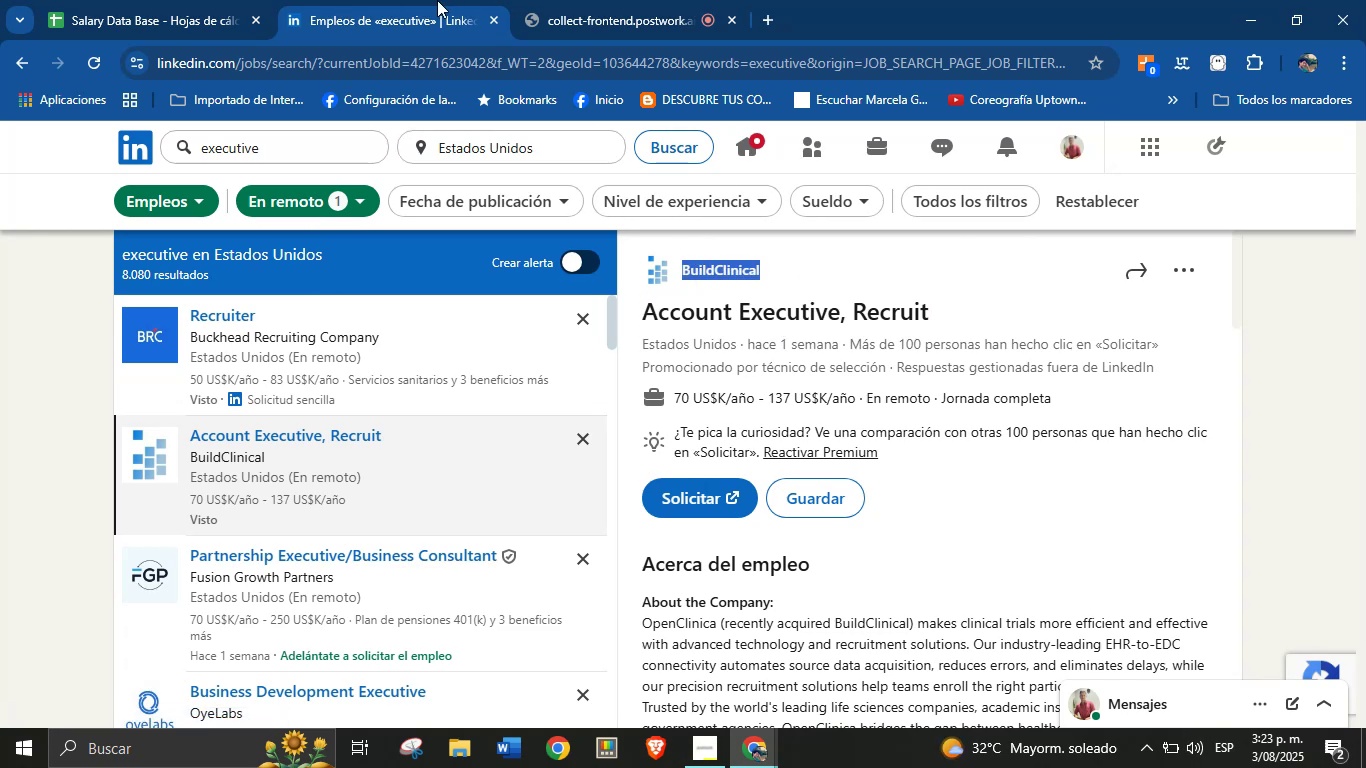 
left_click([116, 0])
 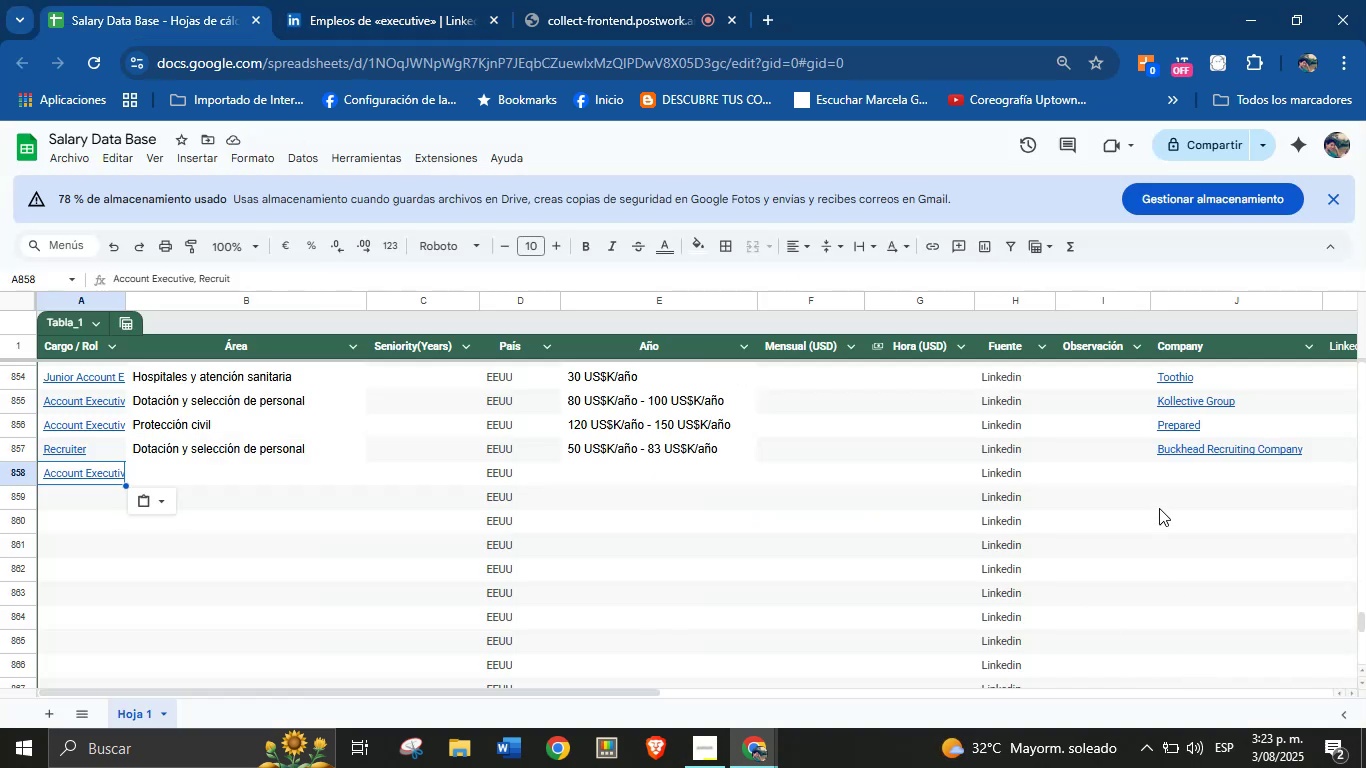 
left_click([1175, 473])
 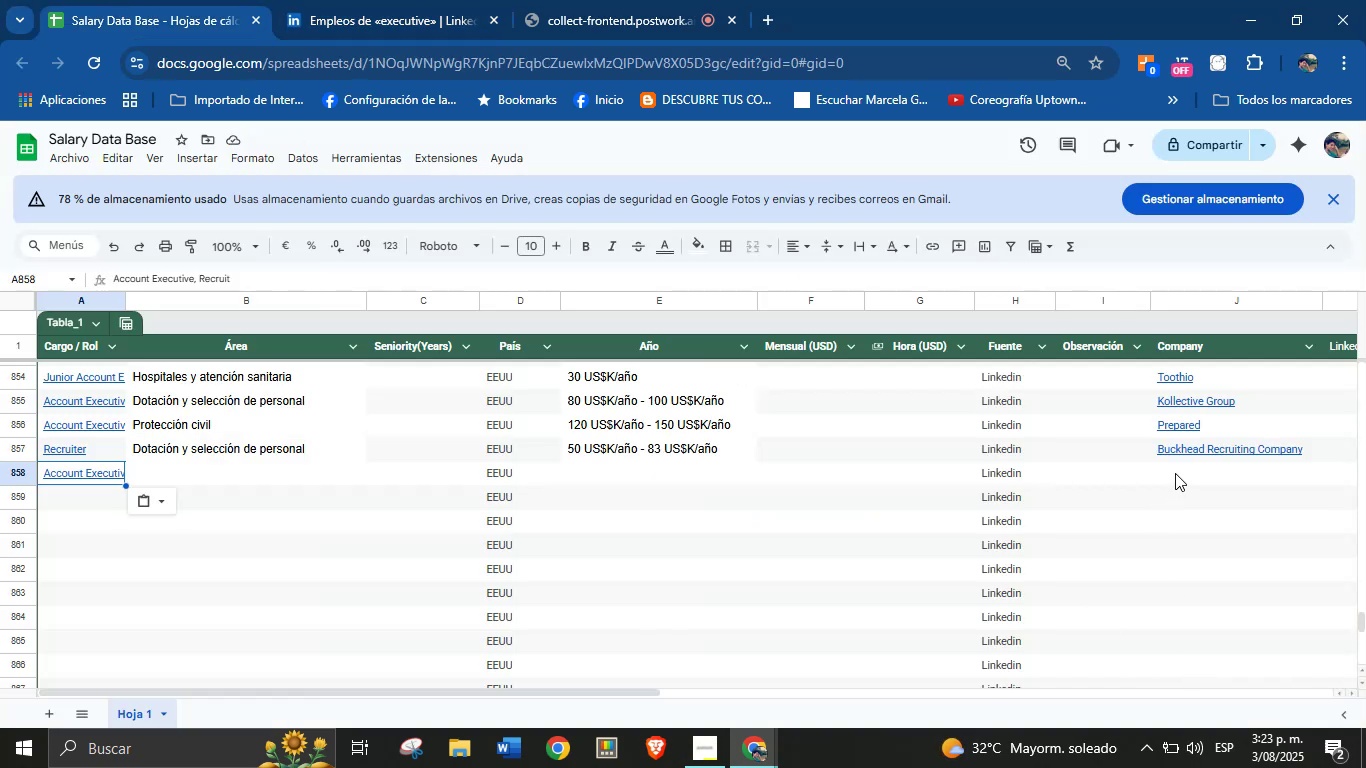 
key(Control+V)
 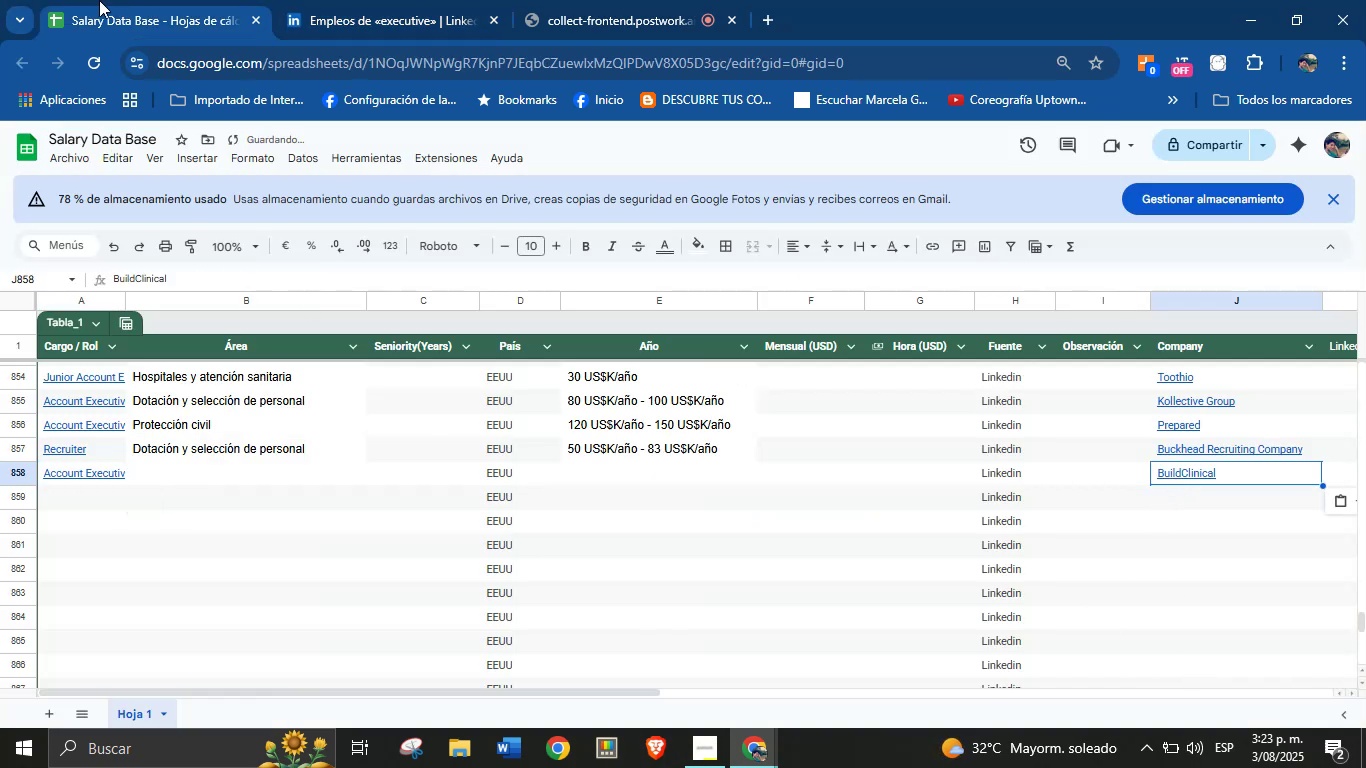 
left_click([394, 0])
 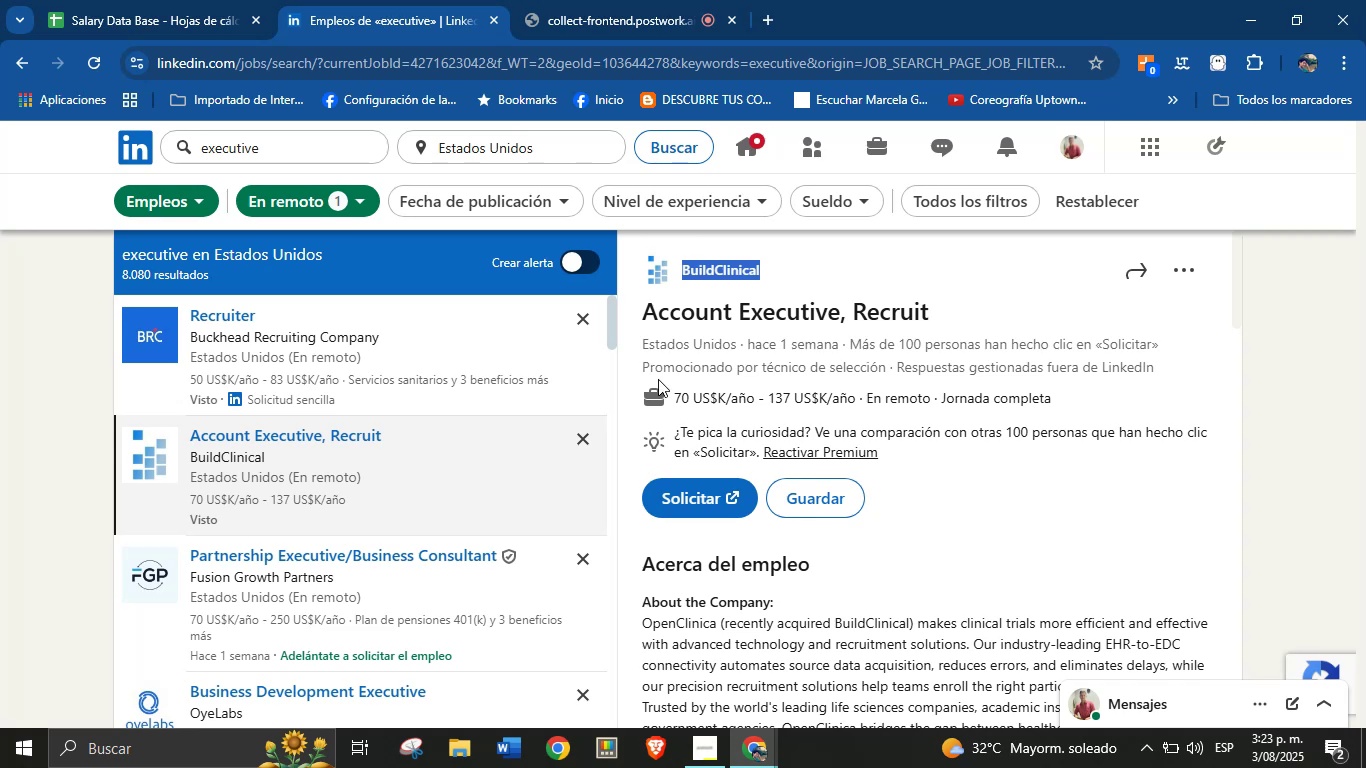 
left_click_drag(start_coordinate=[669, 389], to_coordinate=[856, 409])
 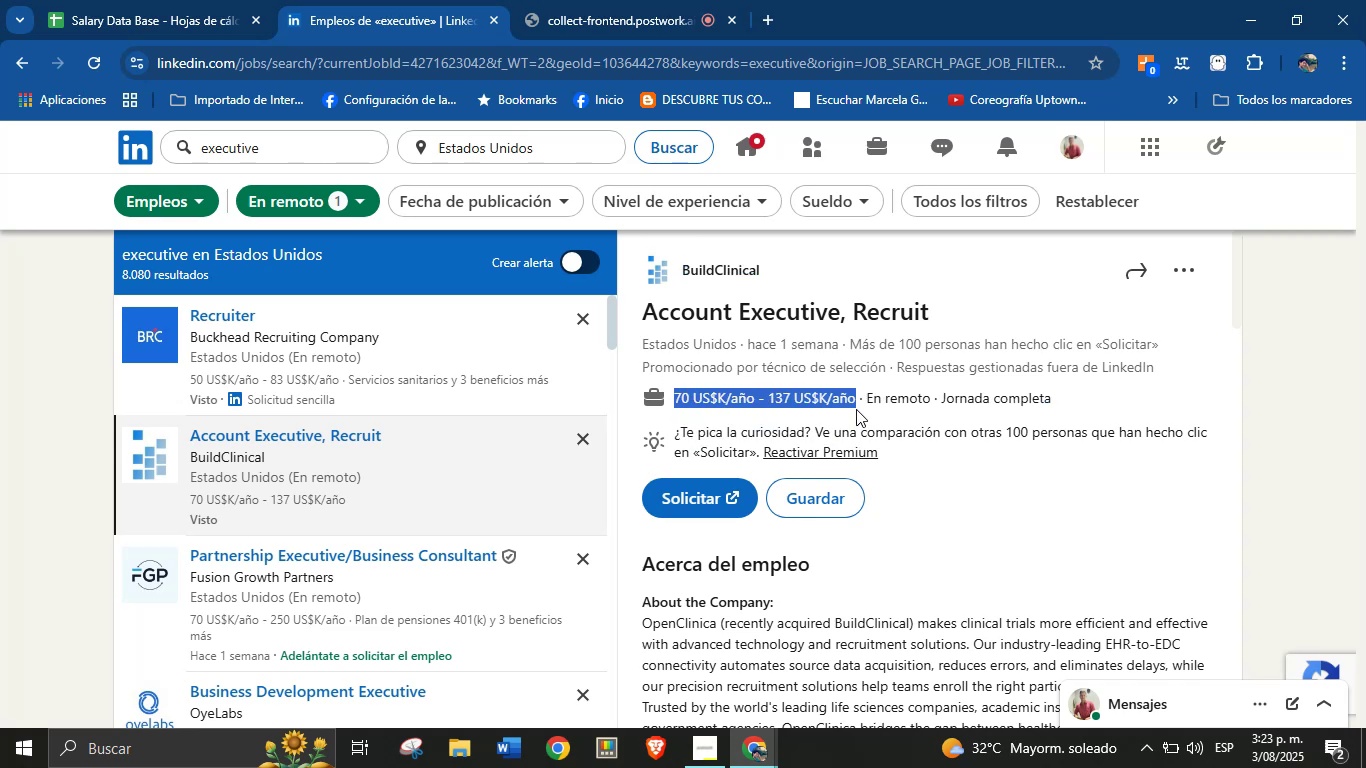 
key(Control+C)
 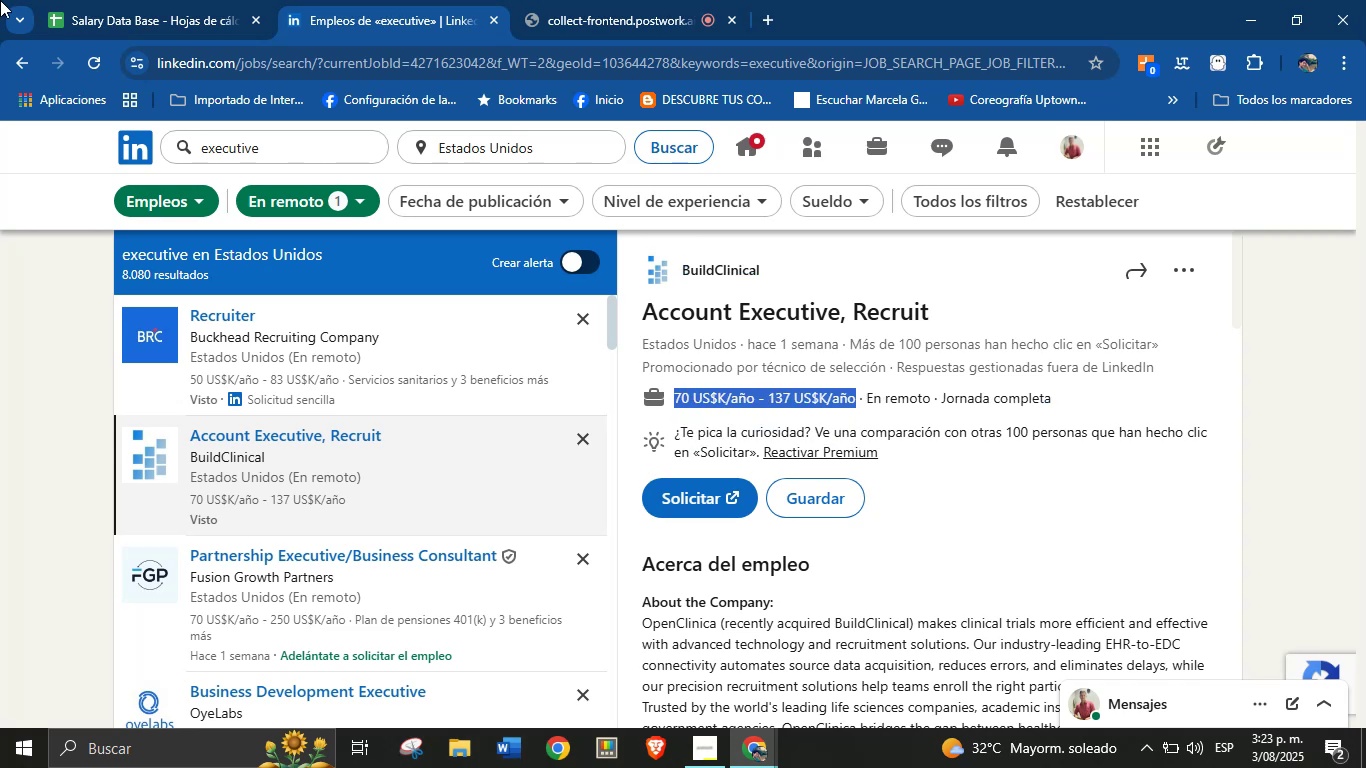 
left_click([216, 0])
 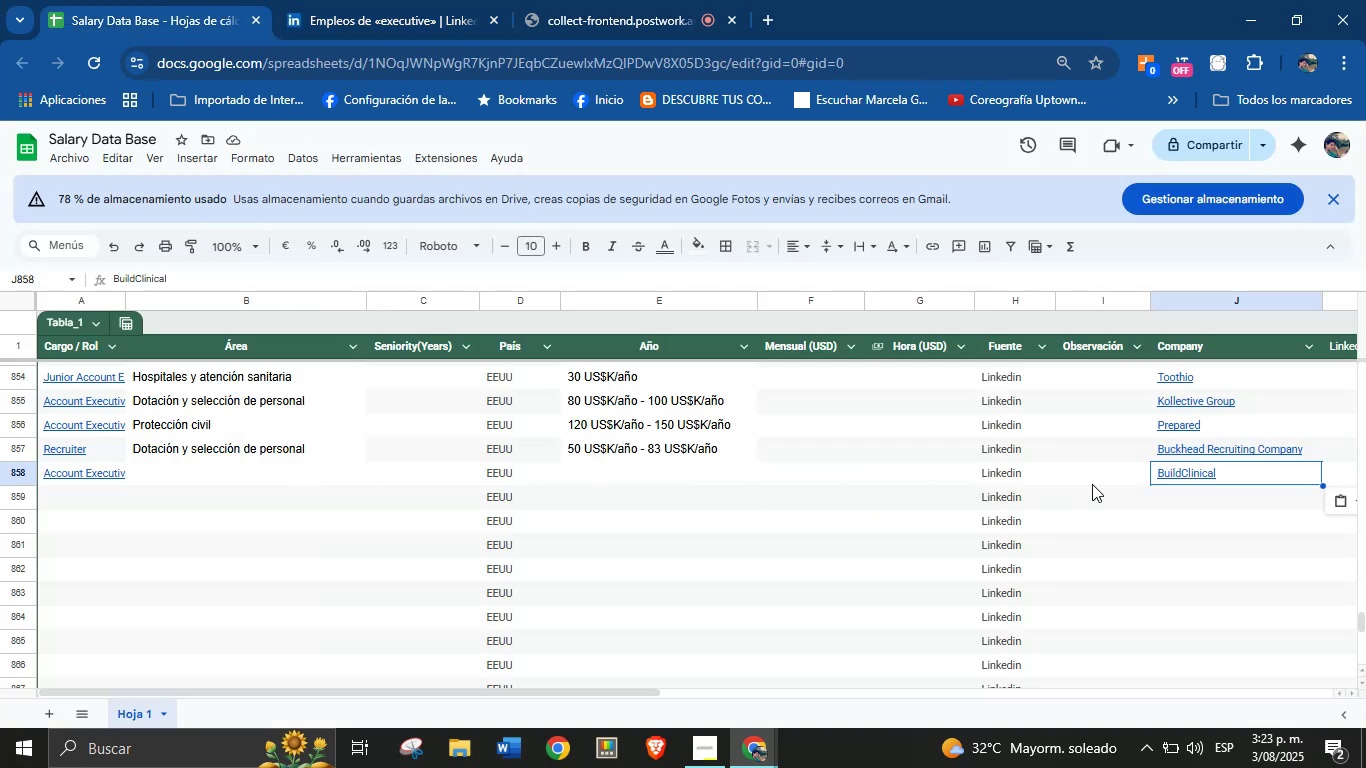 
left_click([1155, 488])
 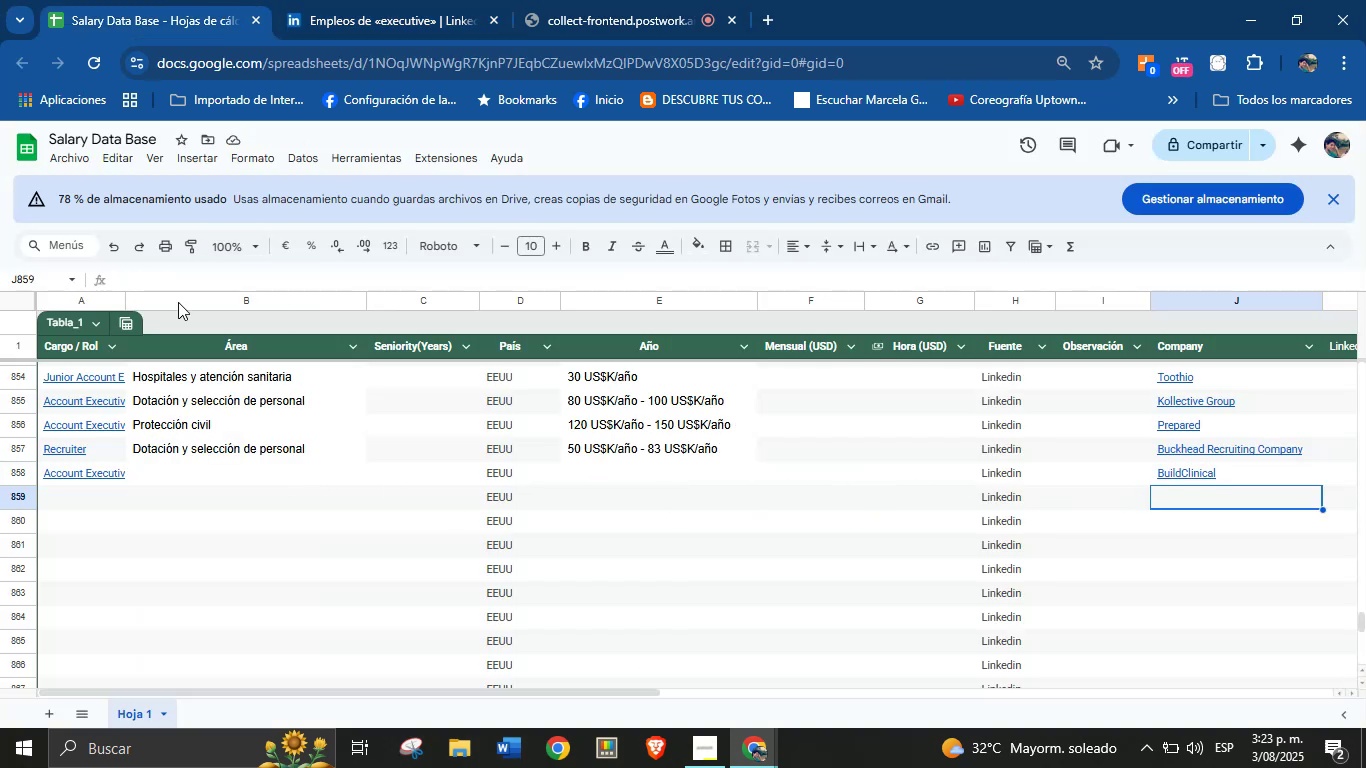 
left_click([333, 0])
 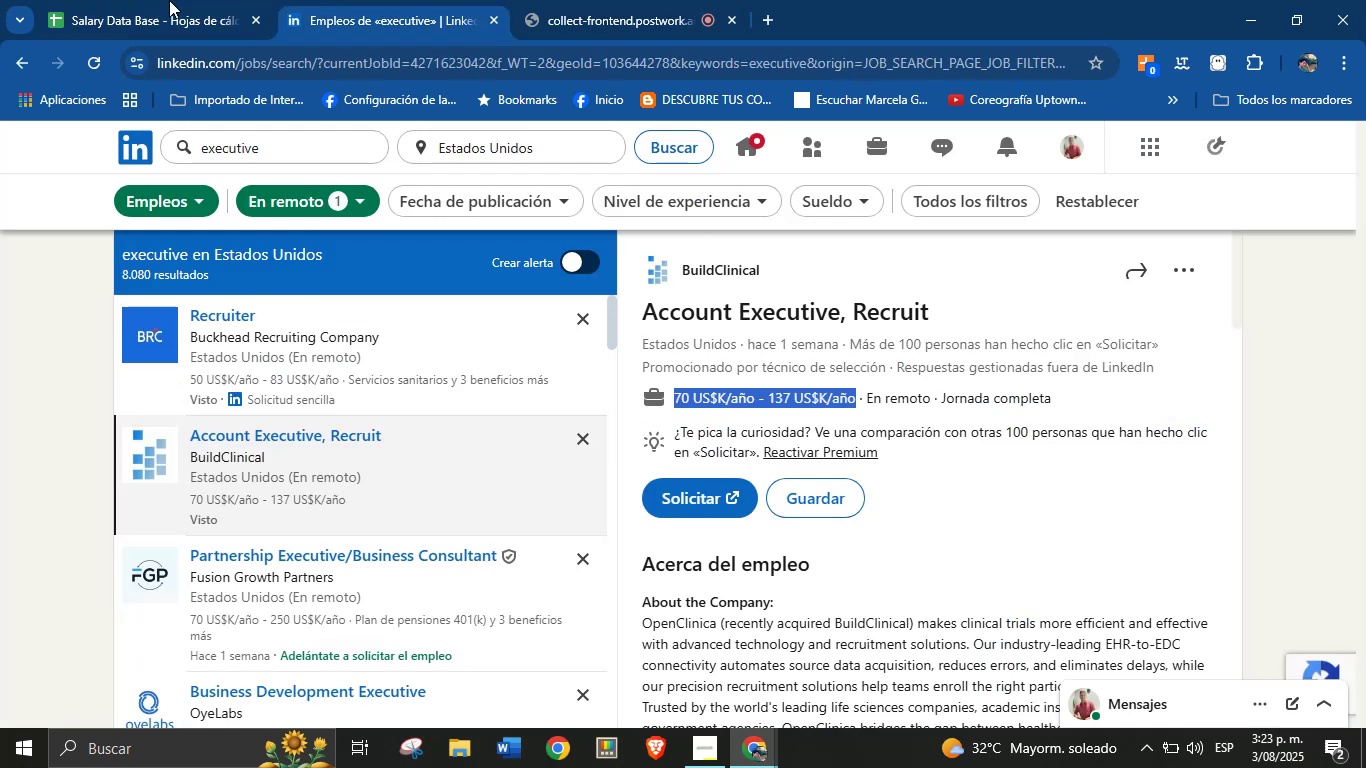 
left_click([154, 15])
 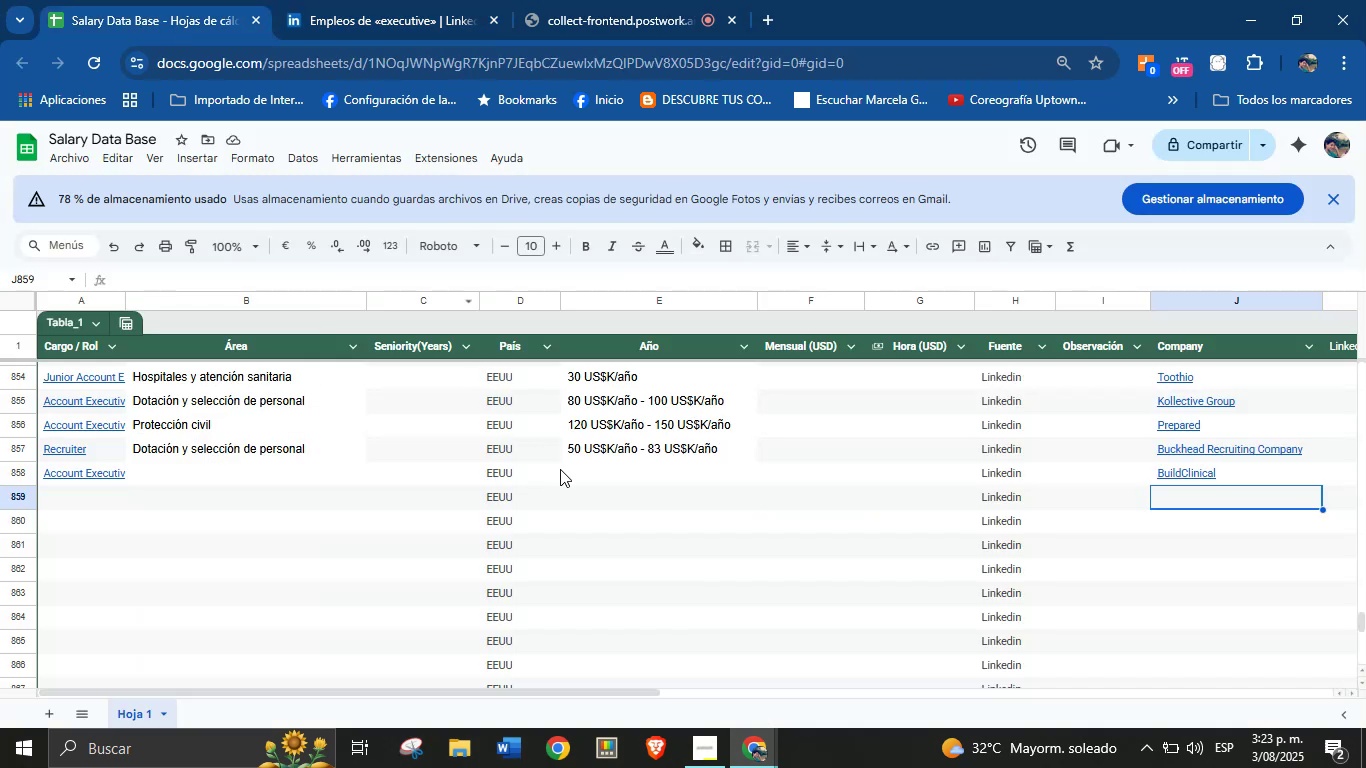 
left_click([591, 467])
 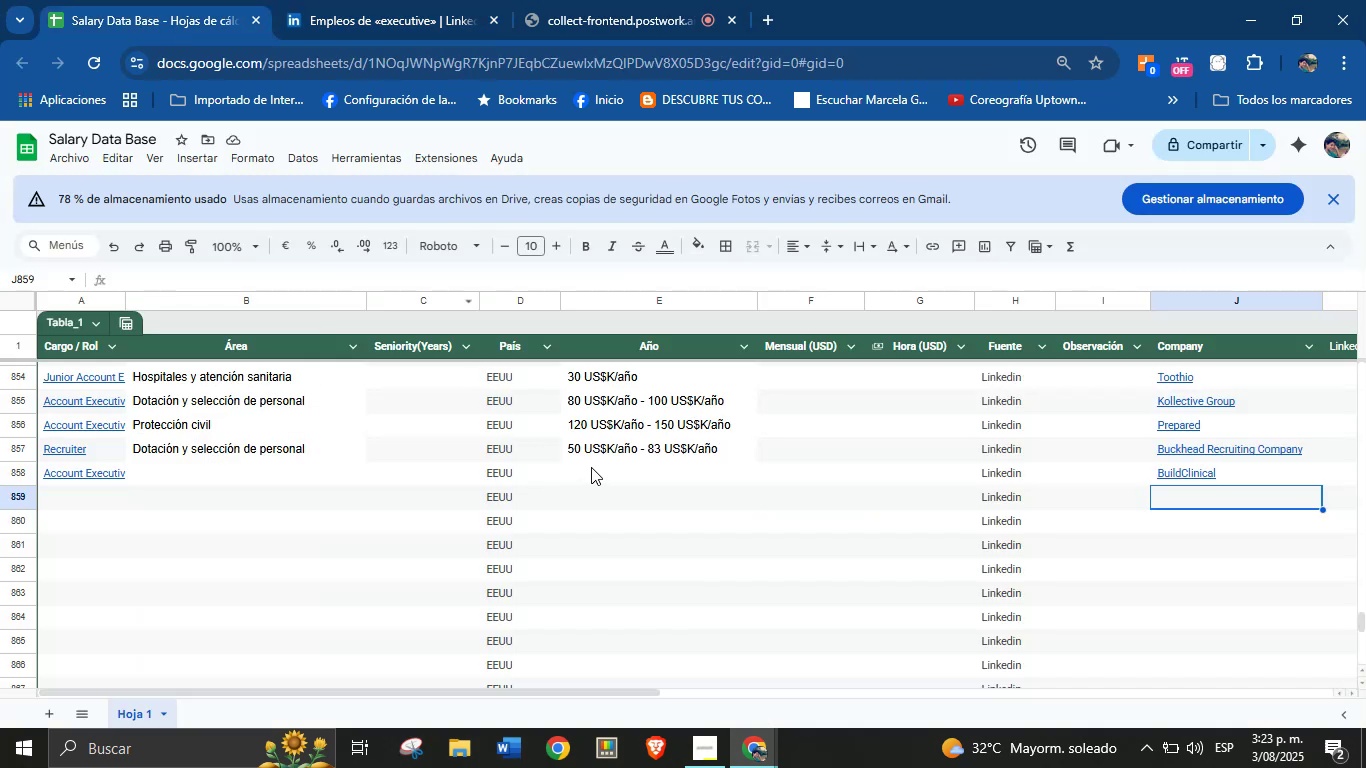 
key(Control+V)
 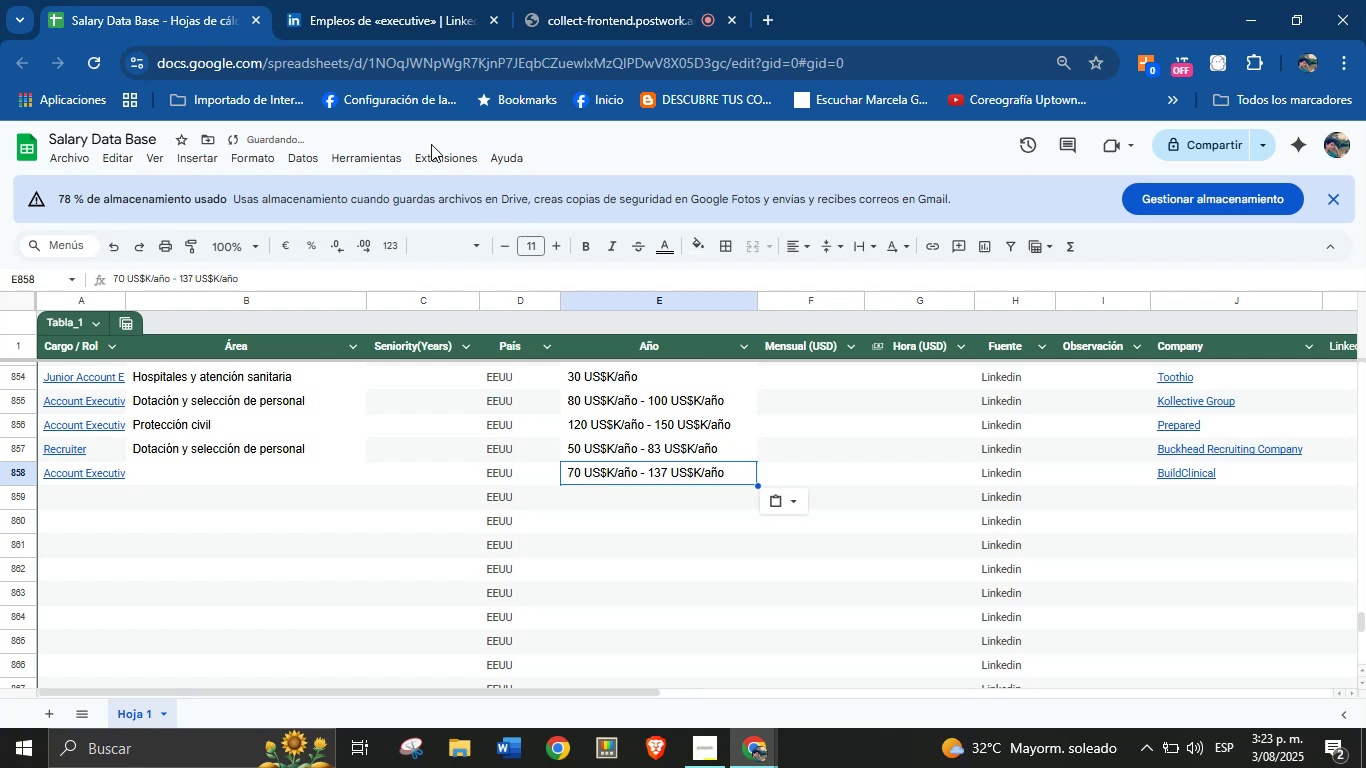 
left_click([391, 0])
 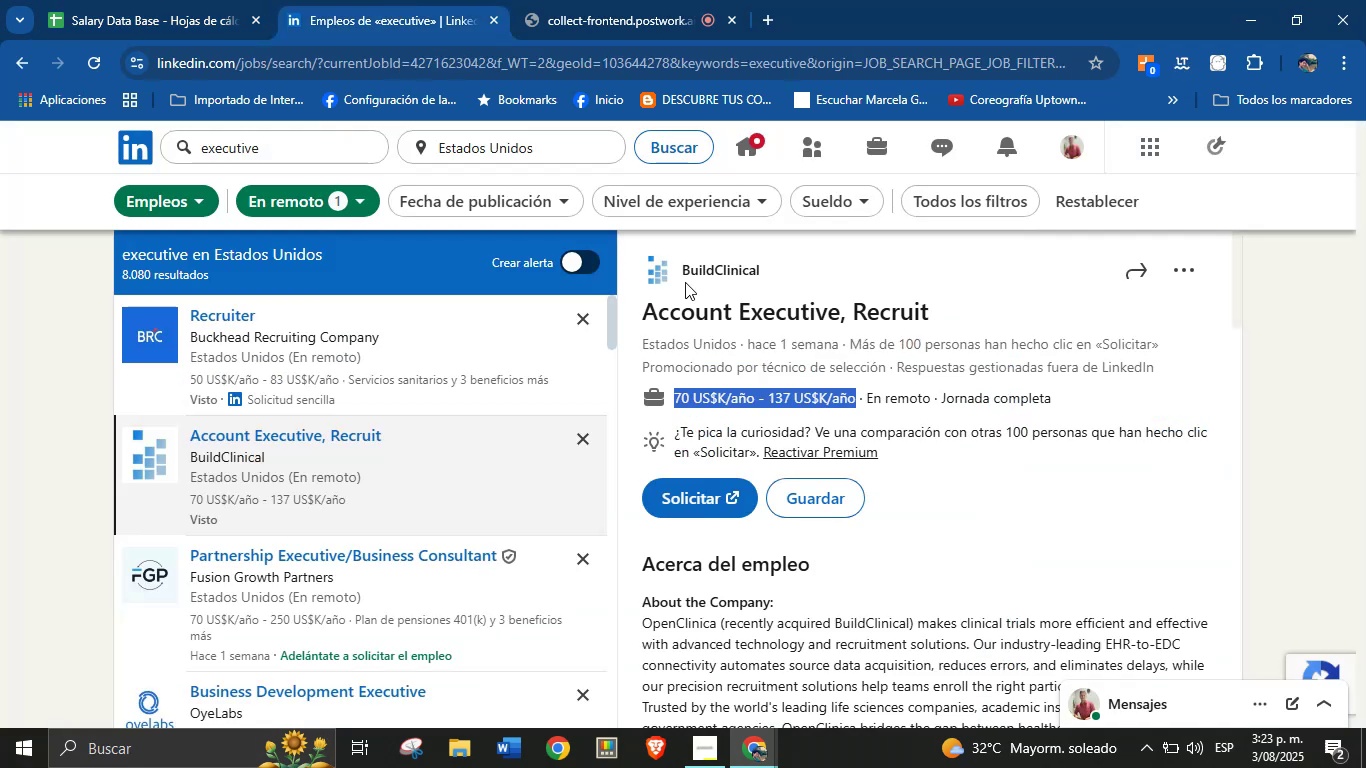 
scroll: coordinate [833, 474], scroll_direction: down, amount: 22.0
 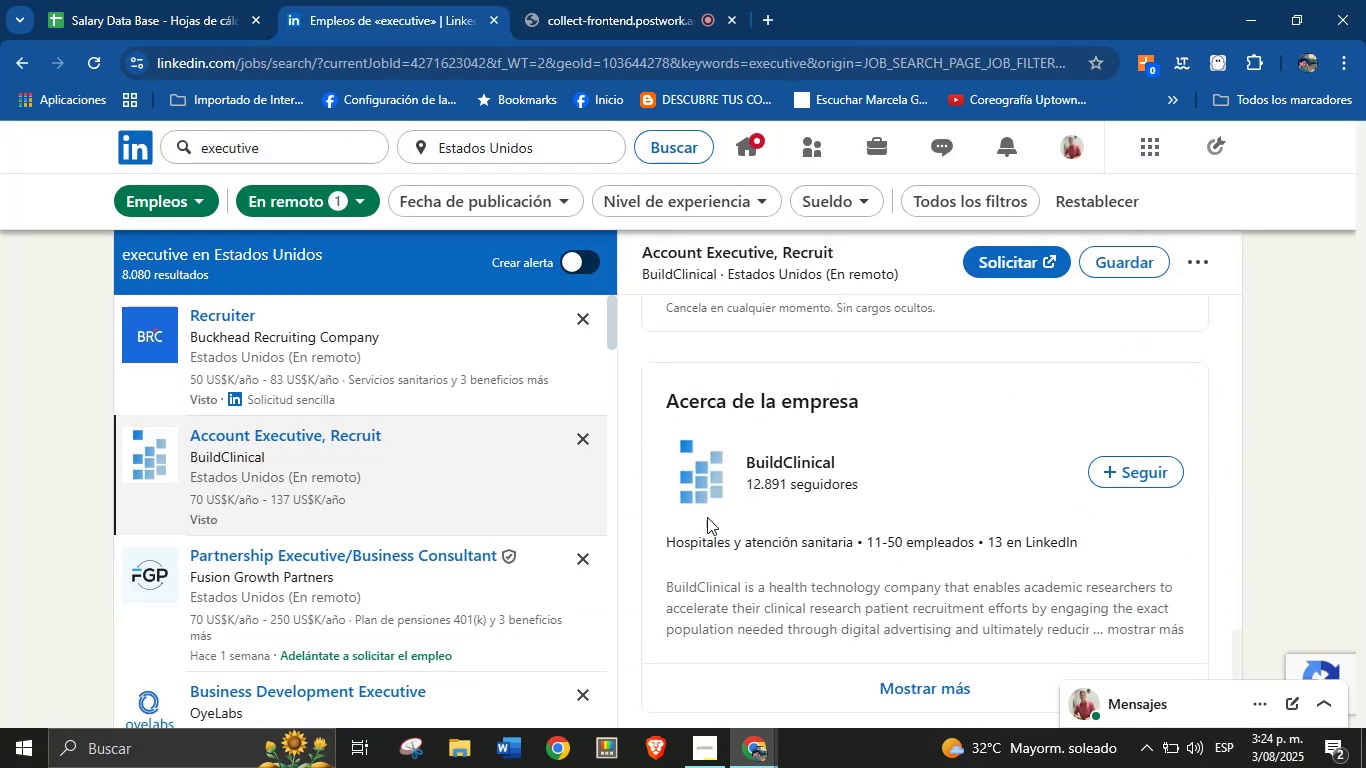 
left_click_drag(start_coordinate=[665, 545], to_coordinate=[855, 547])
 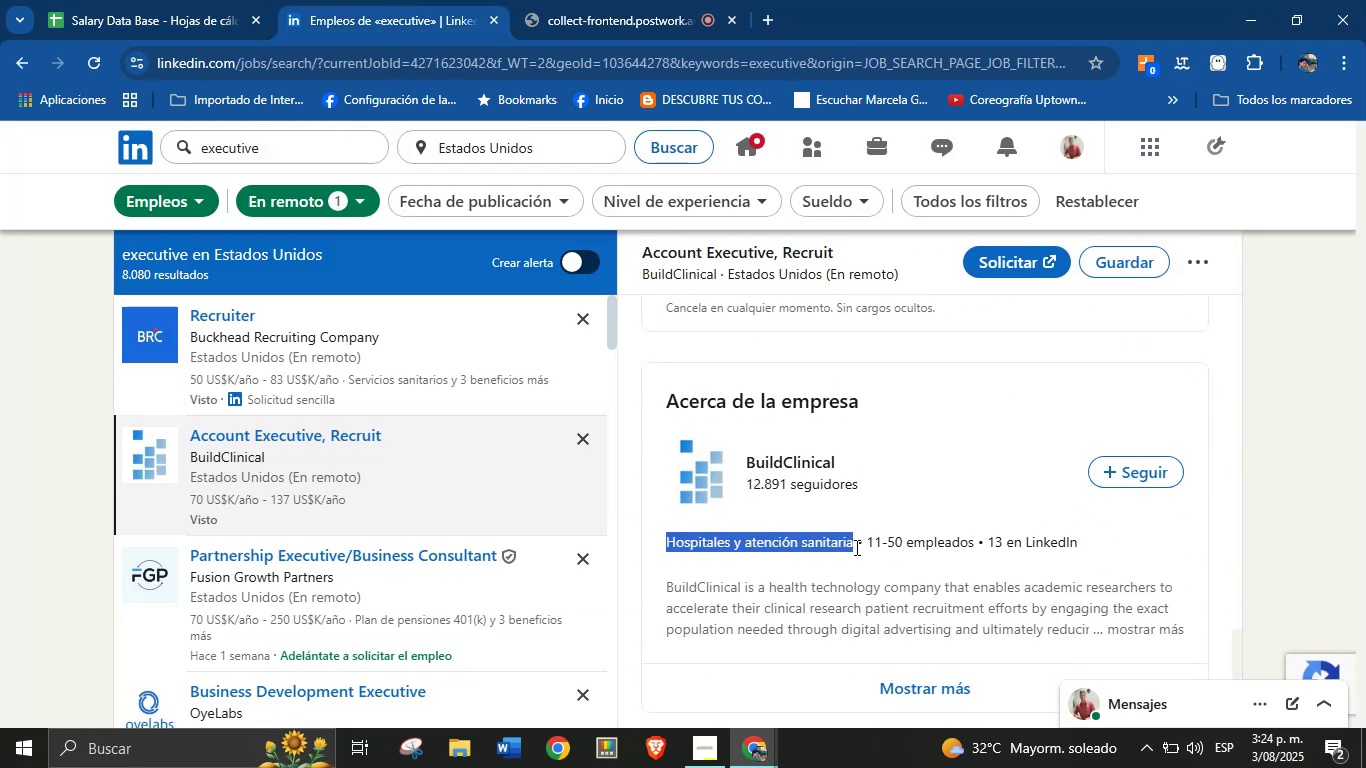 
key(Control+C)
 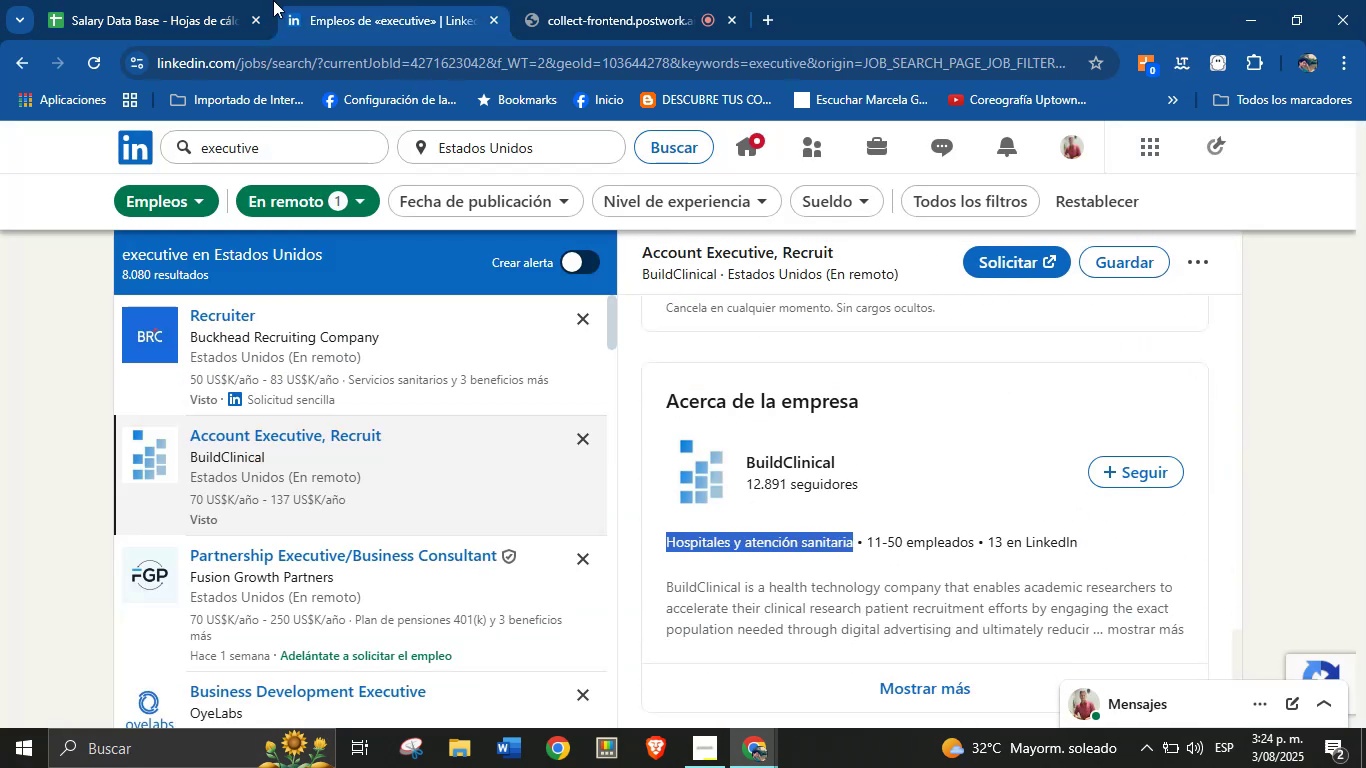 
left_click([275, 0])
 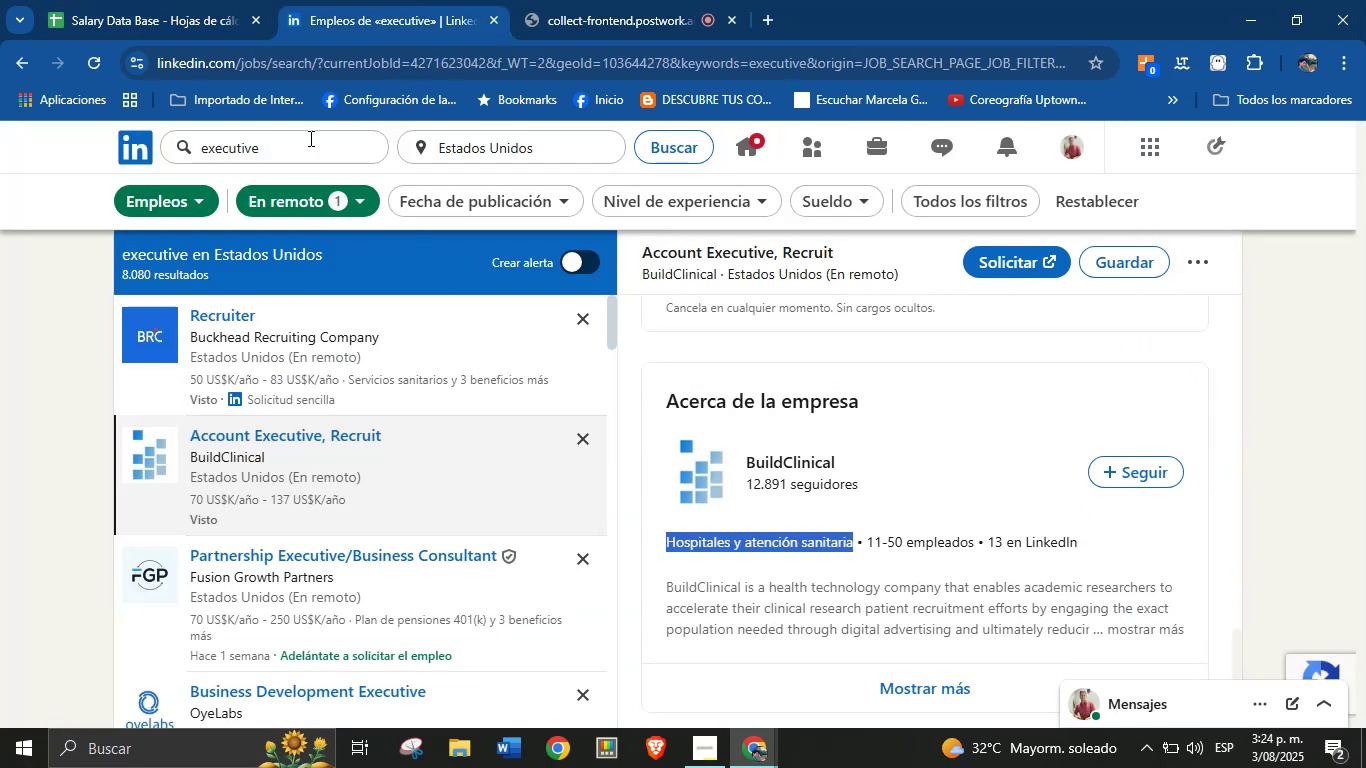 
left_click([154, 0])
 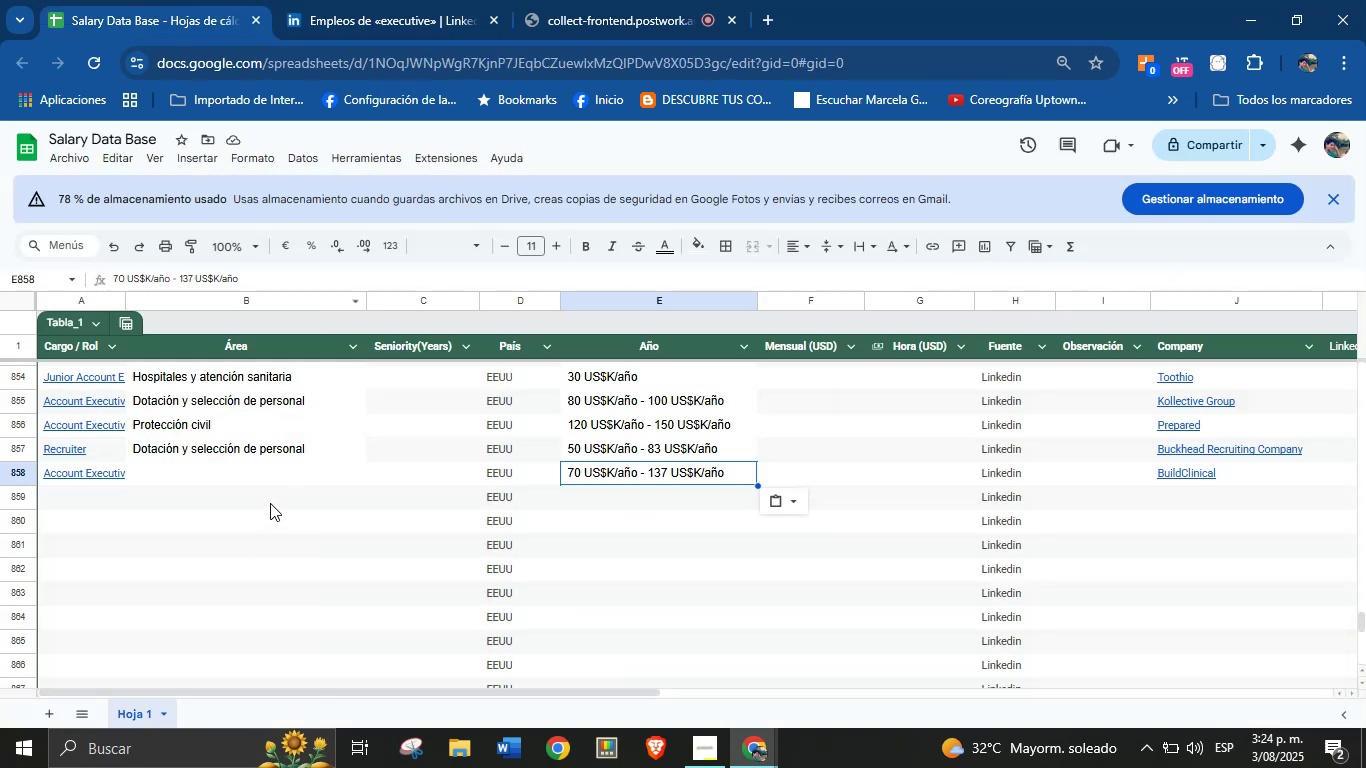 
left_click([261, 485])
 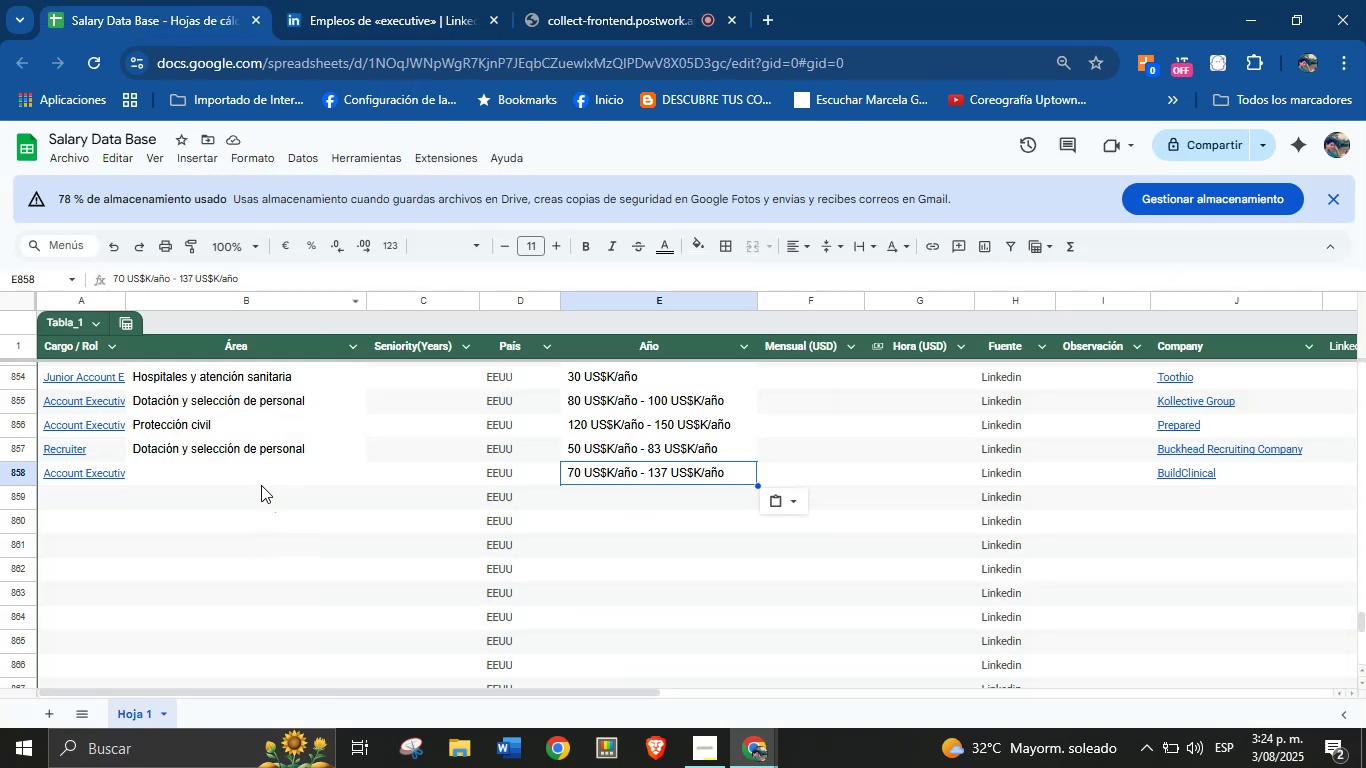 
key(Control+V)
 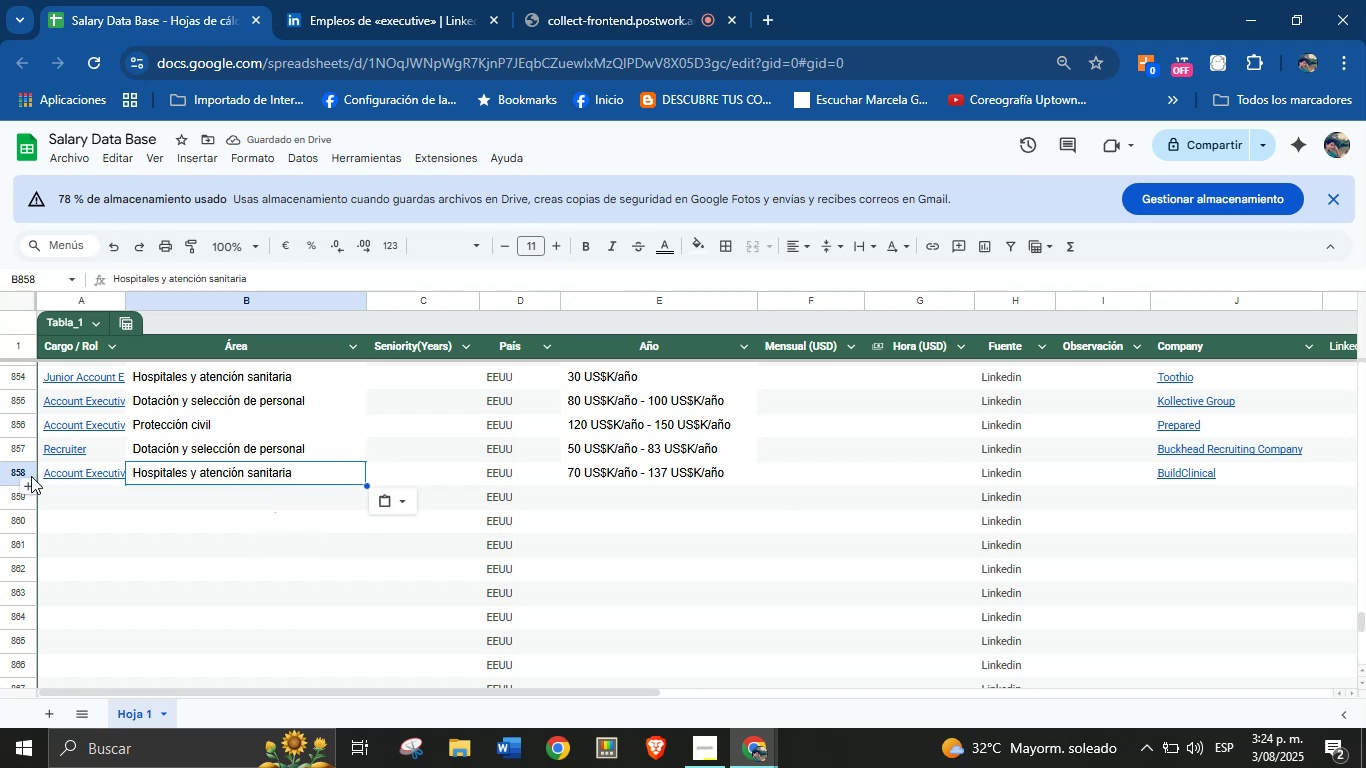 
left_click([178, 575])
 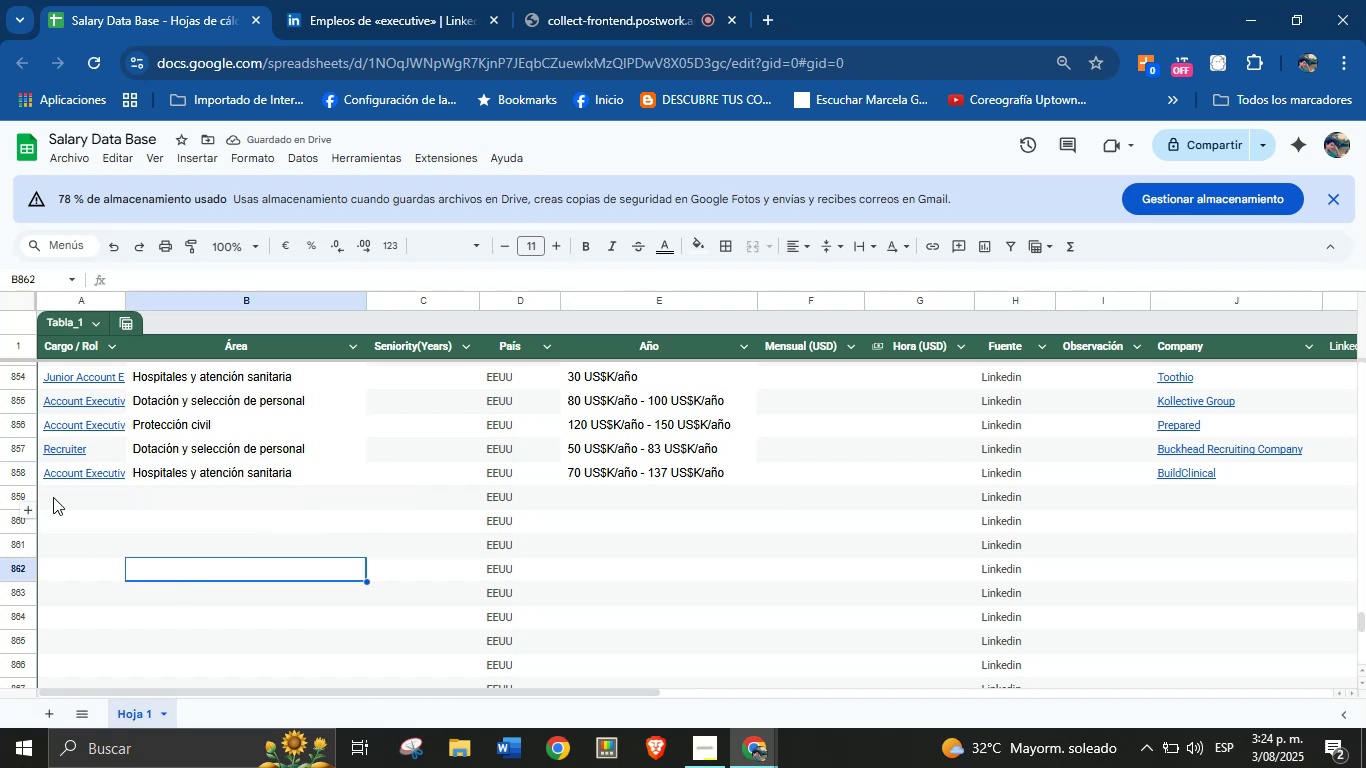 
left_click([89, 489])
 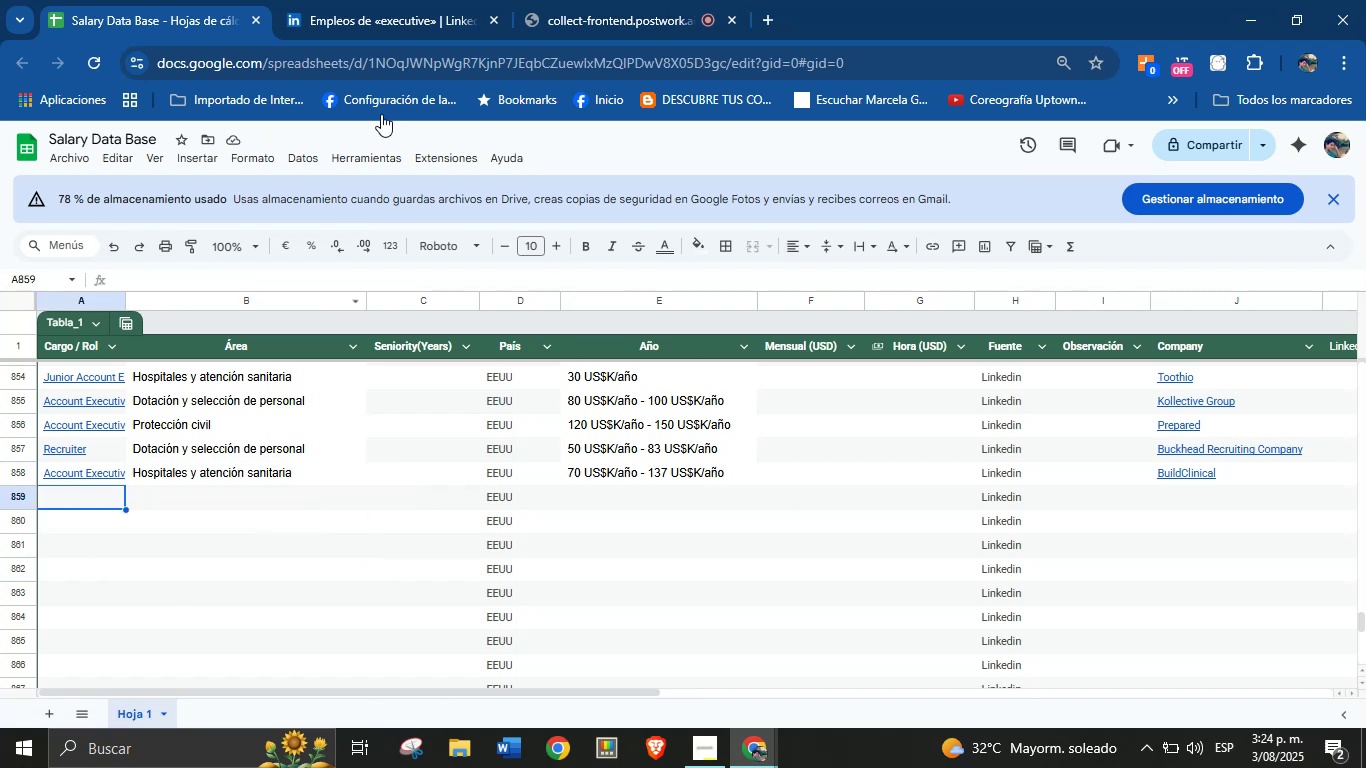 
left_click([463, 0])
 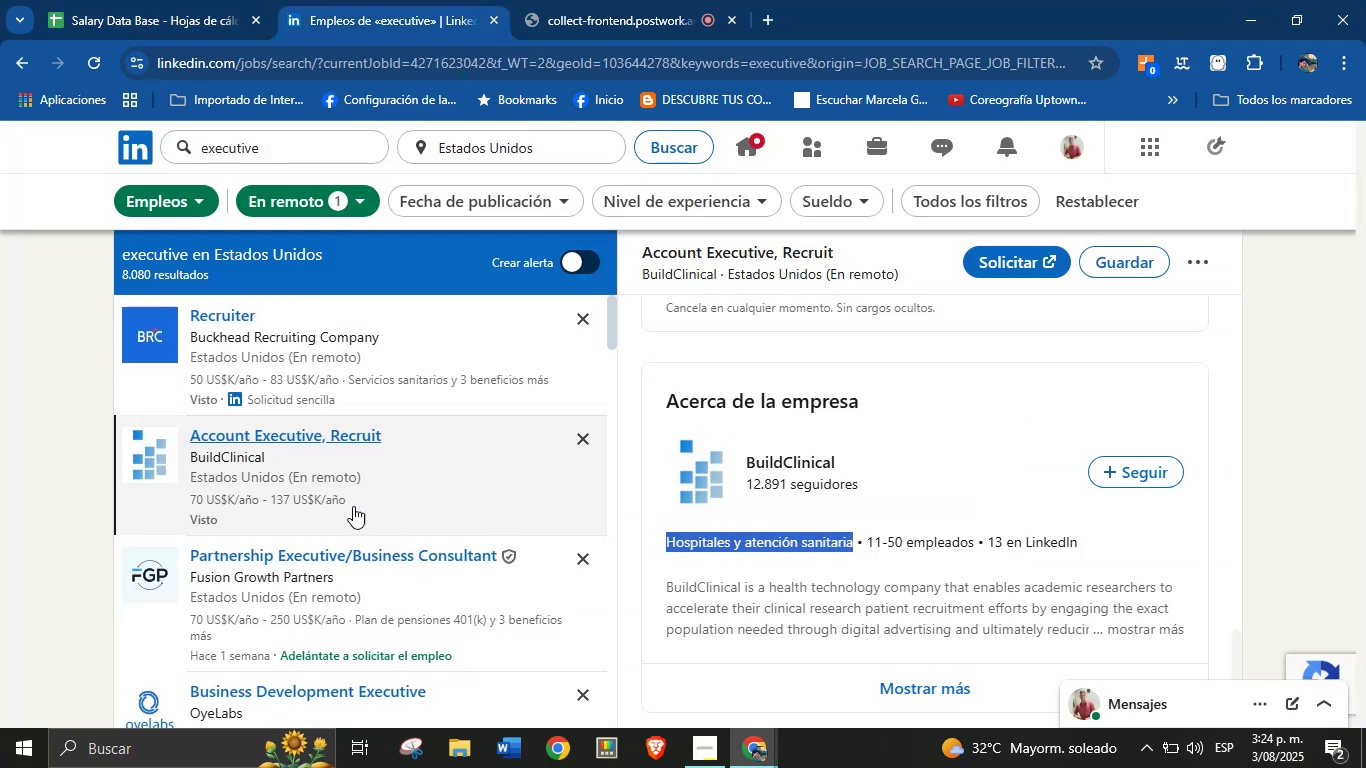 
left_click([303, 558])
 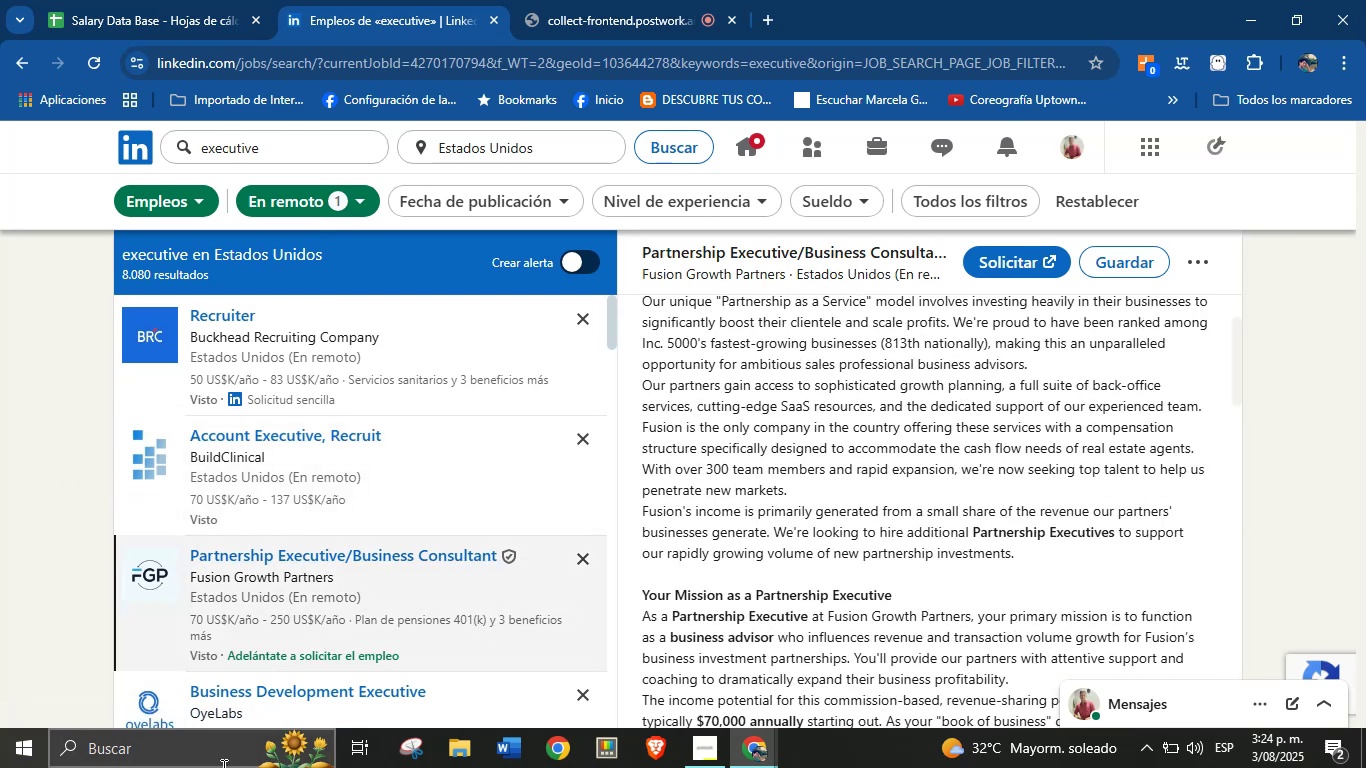 
scroll: coordinate [883, 452], scroll_direction: up, amount: 4.0
 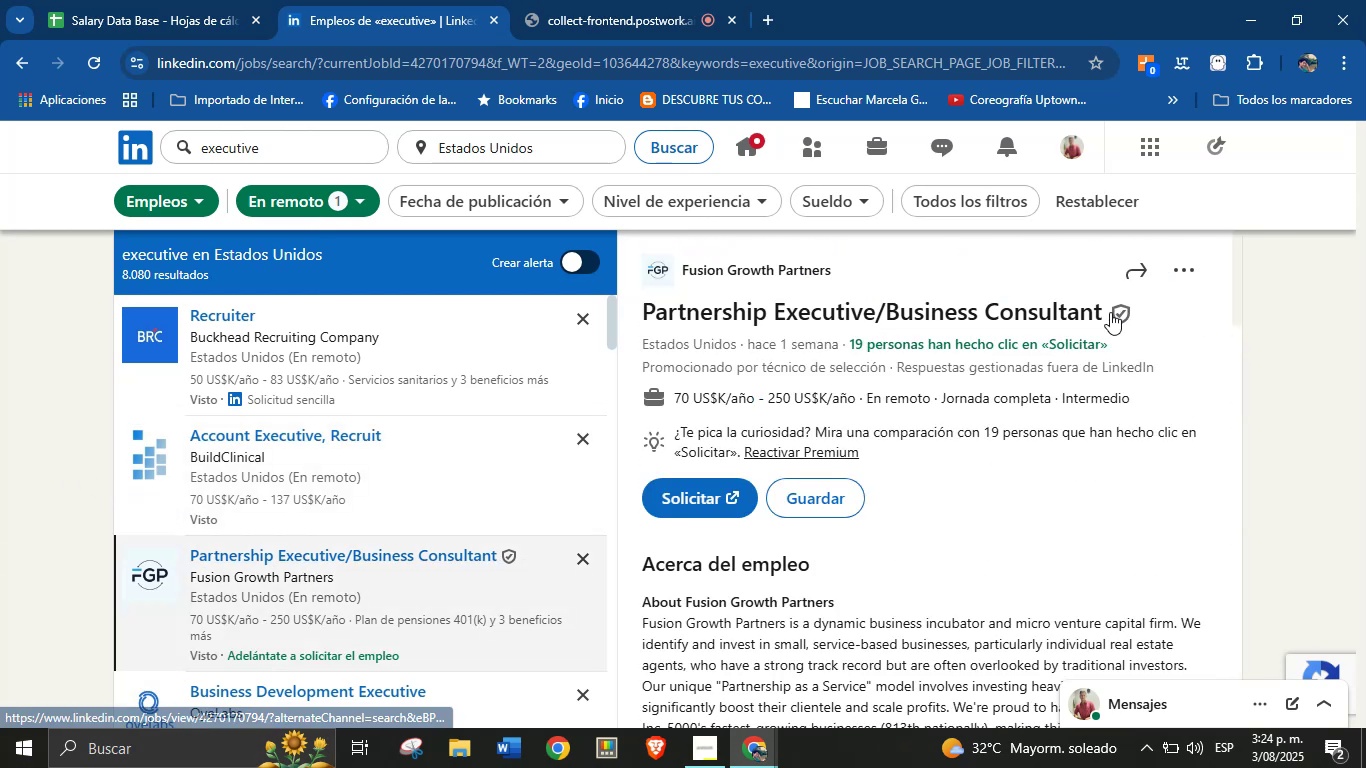 
left_click_drag(start_coordinate=[1103, 313], to_coordinate=[643, 297])
 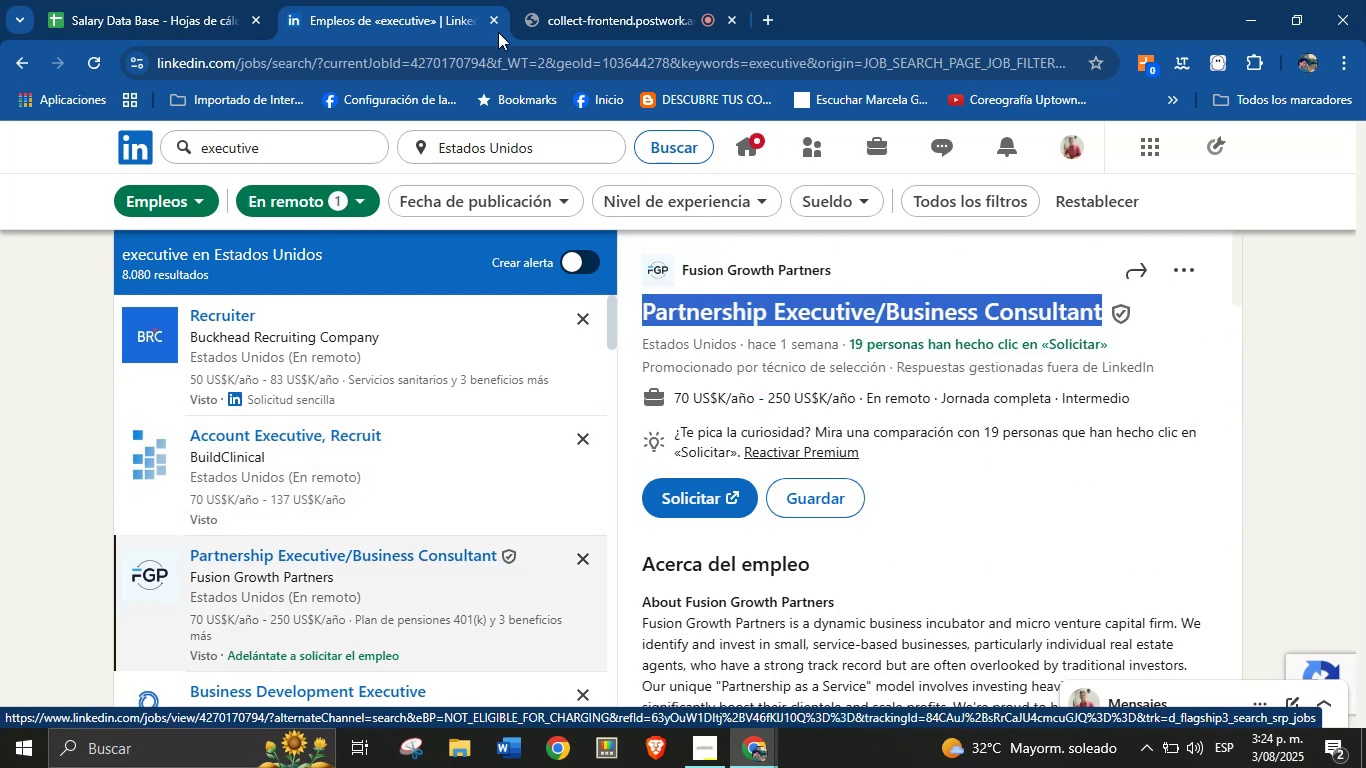 
key(Control+C)
 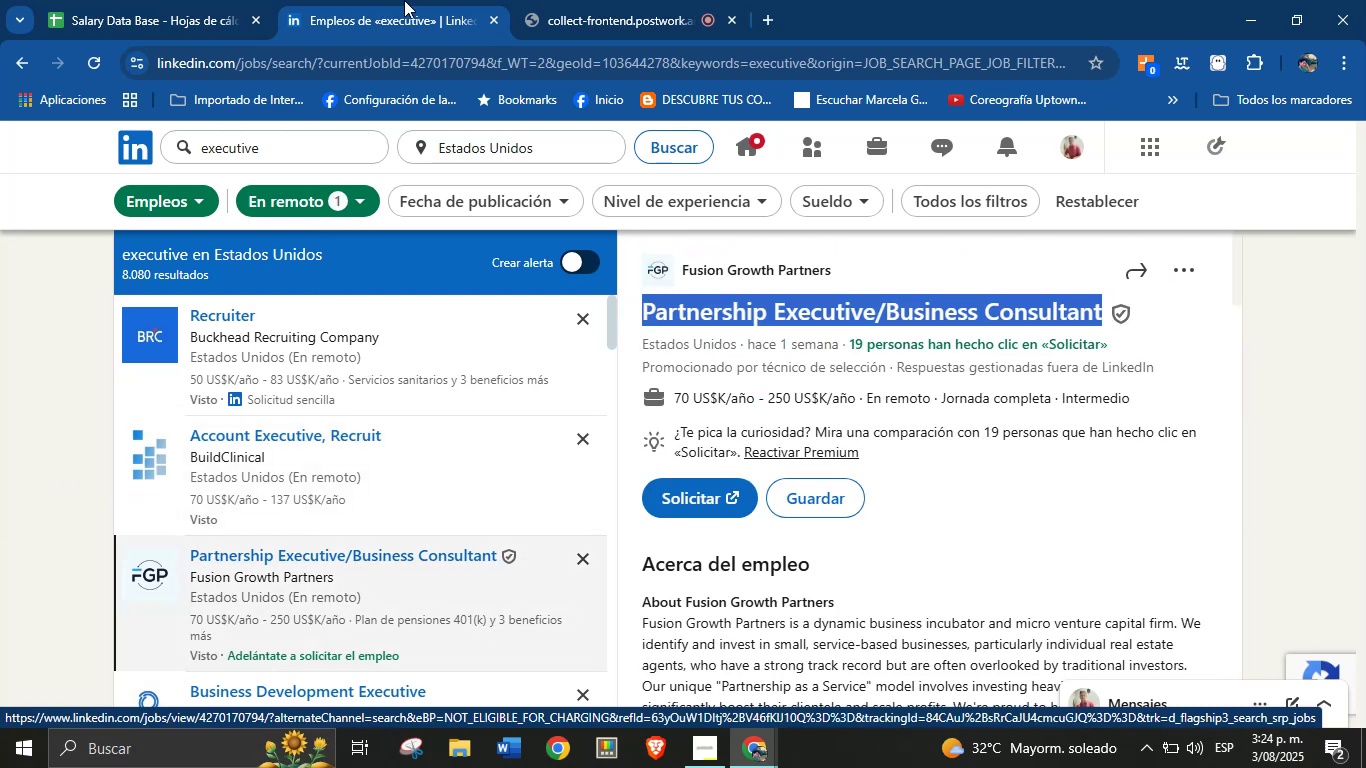 
left_click([153, 0])
 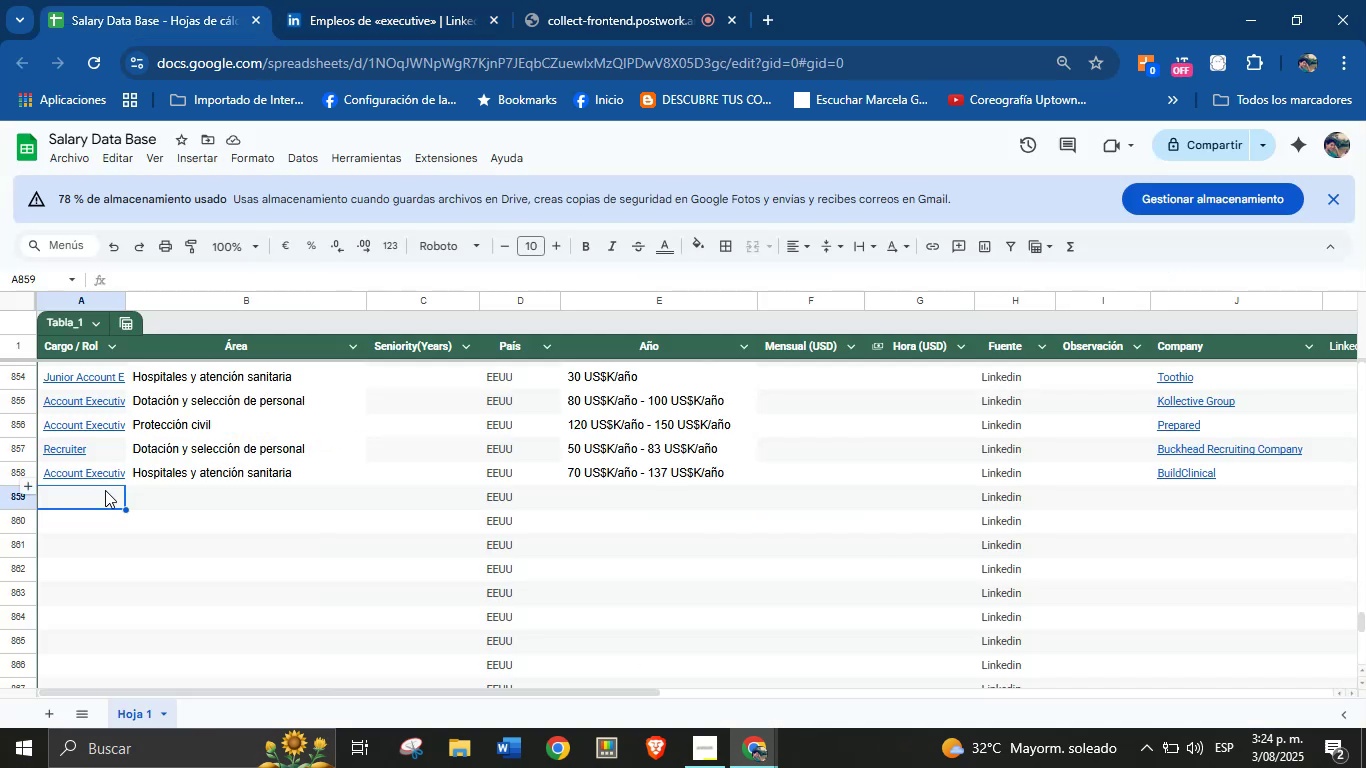 
left_click([104, 492])
 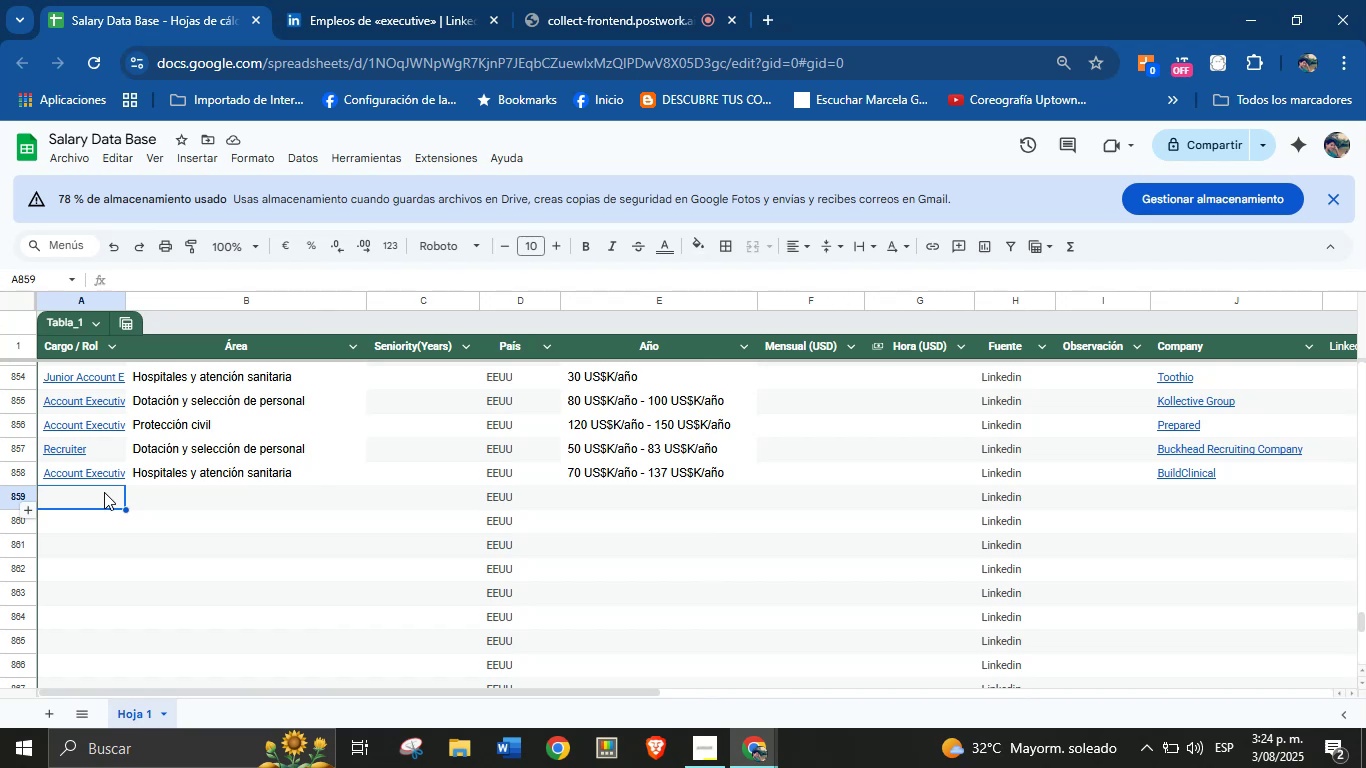 
key(Control+V)
 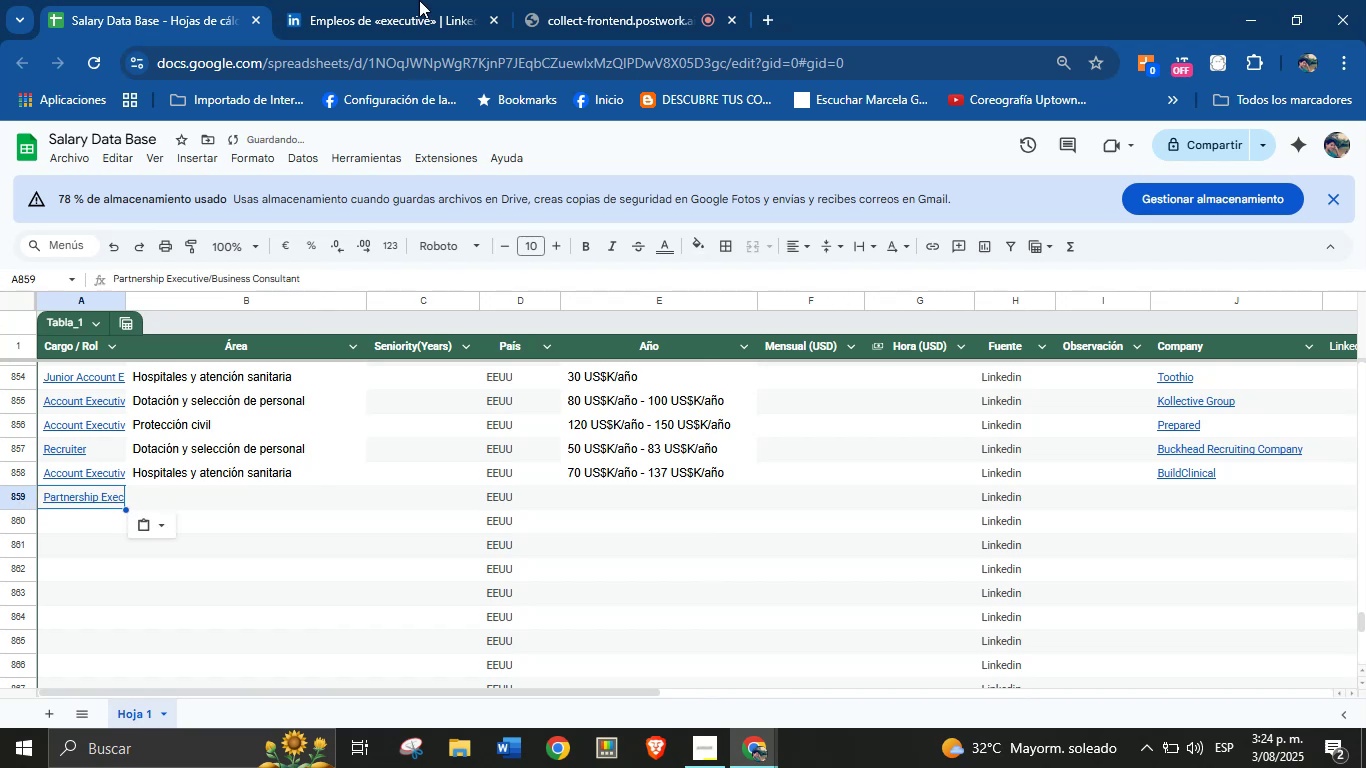 
left_click([421, 0])
 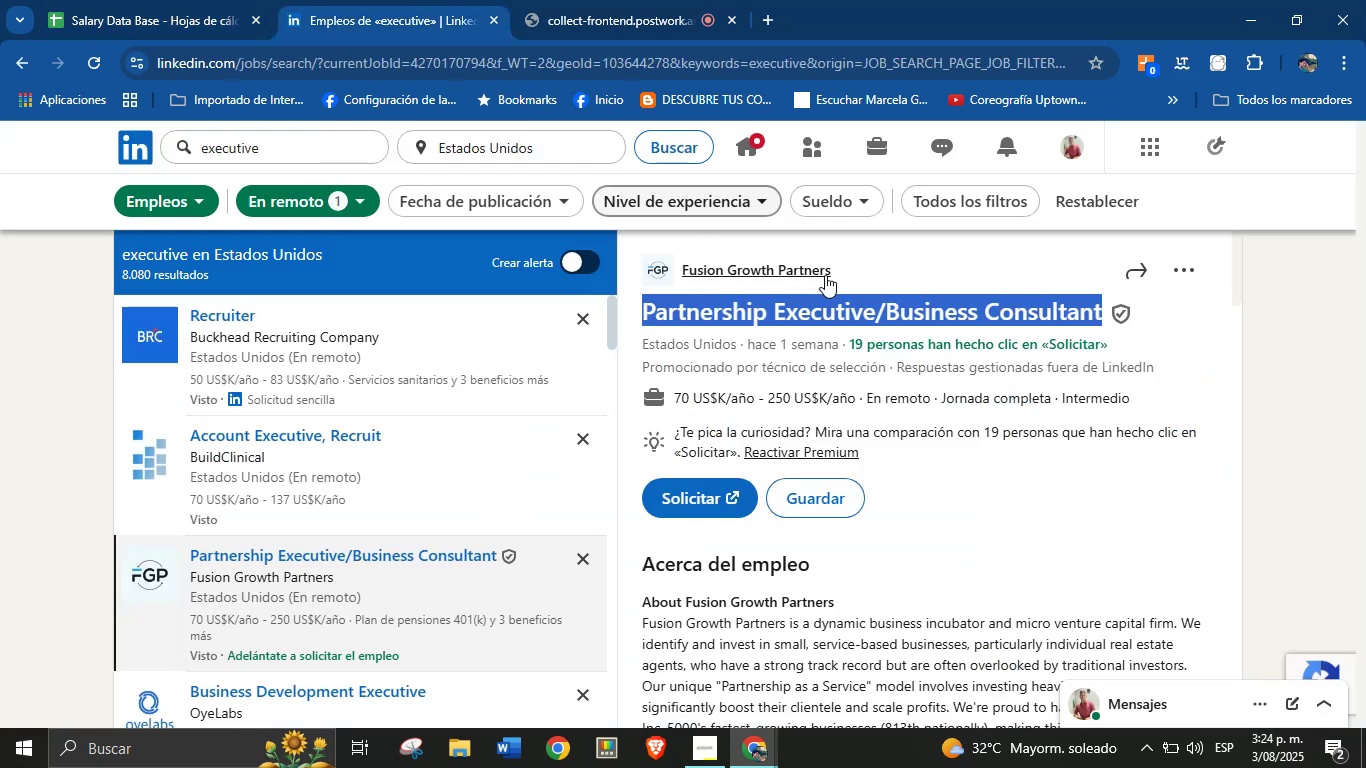 
left_click([852, 271])
 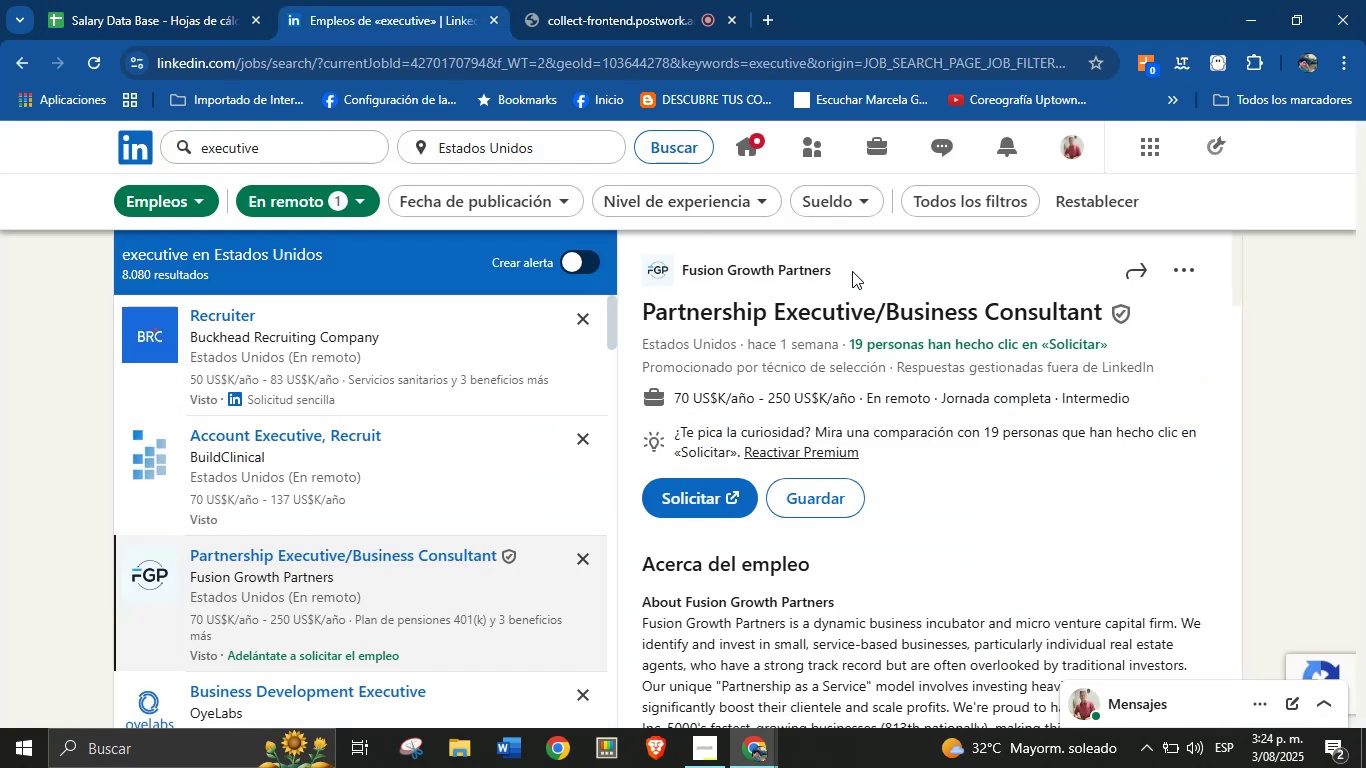 
left_click_drag(start_coordinate=[845, 273], to_coordinate=[682, 271])
 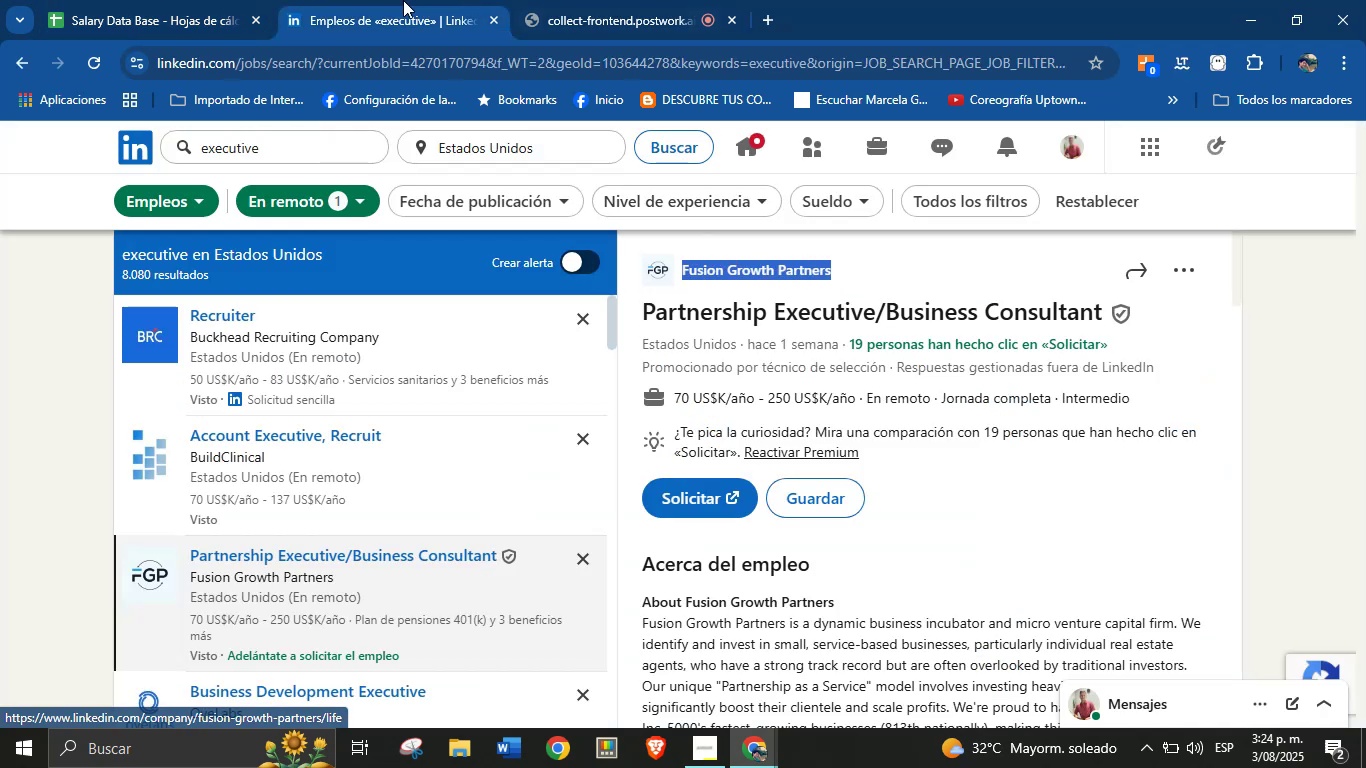 
hold_key(key=ControlLeft, duration=0.71)
 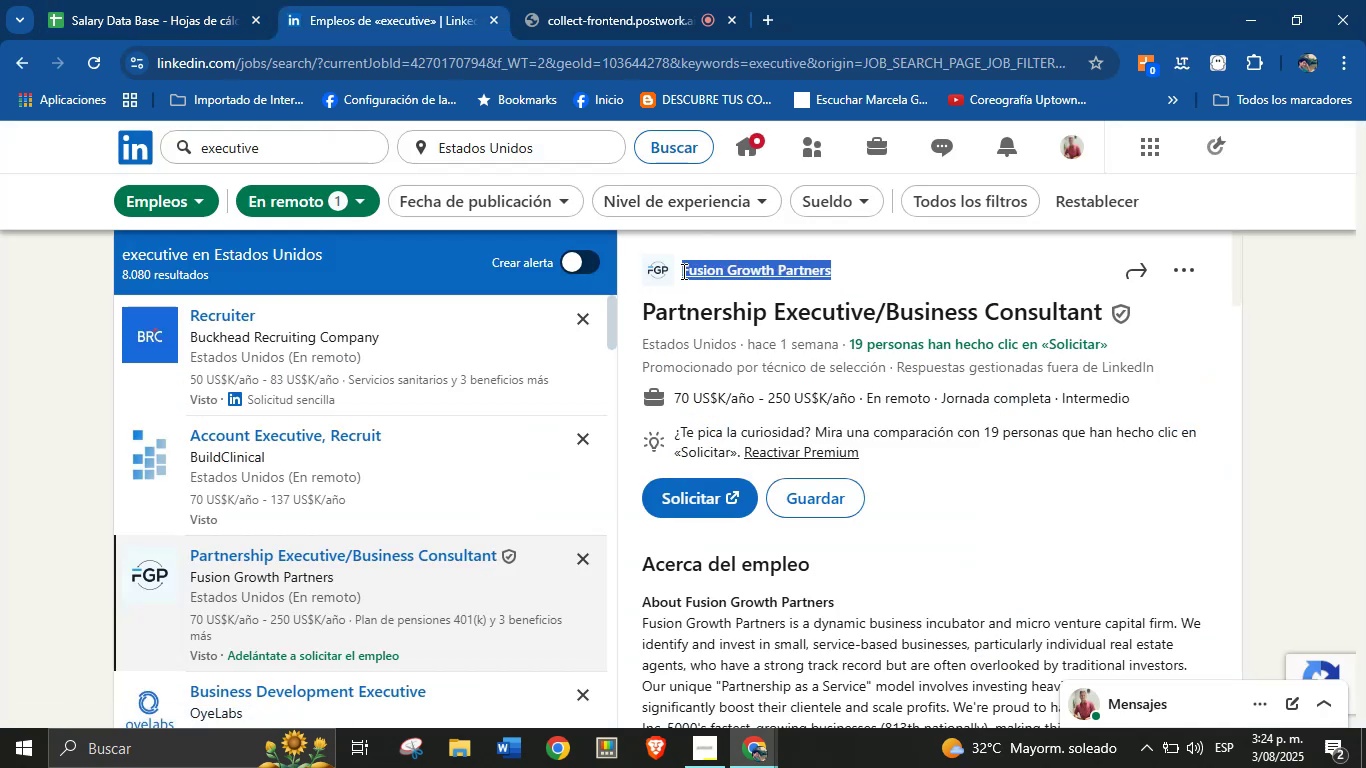 
key(Control+C)
 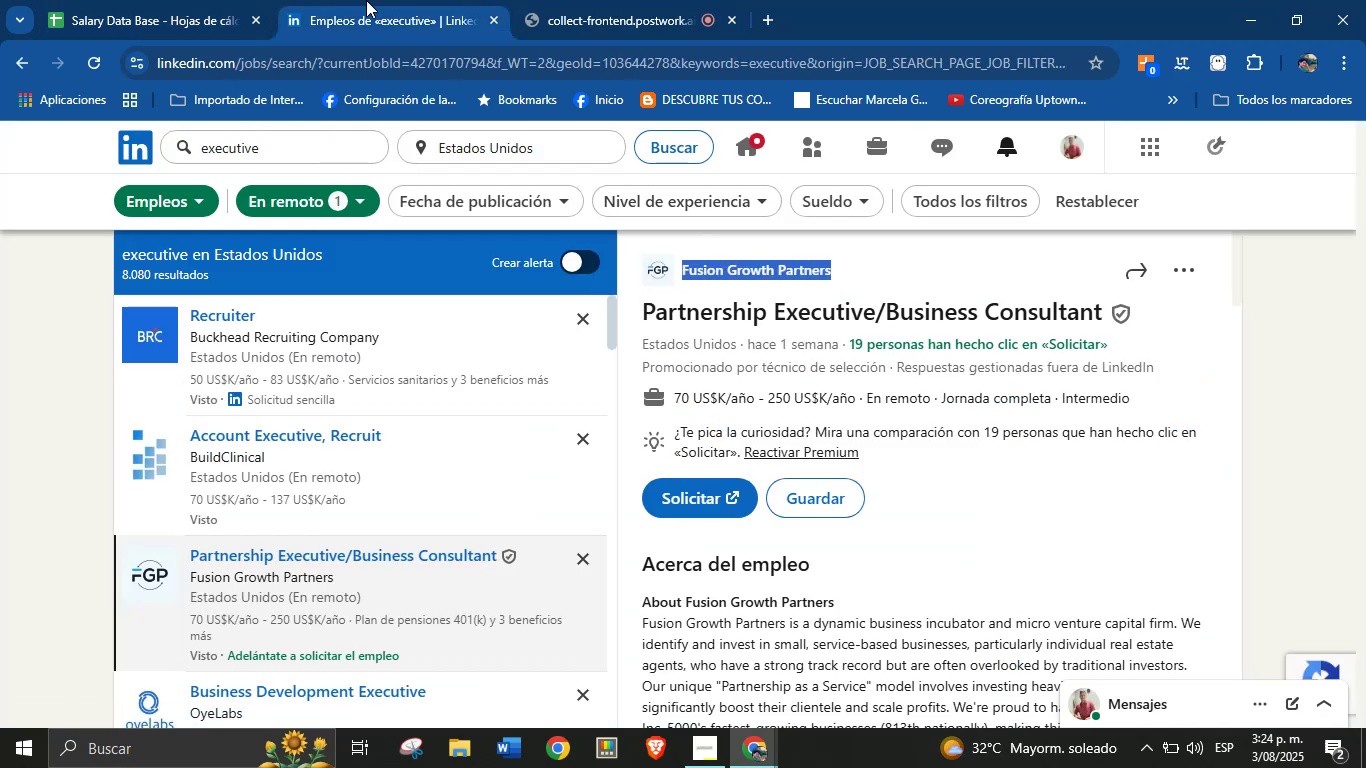 
left_click([132, 0])
 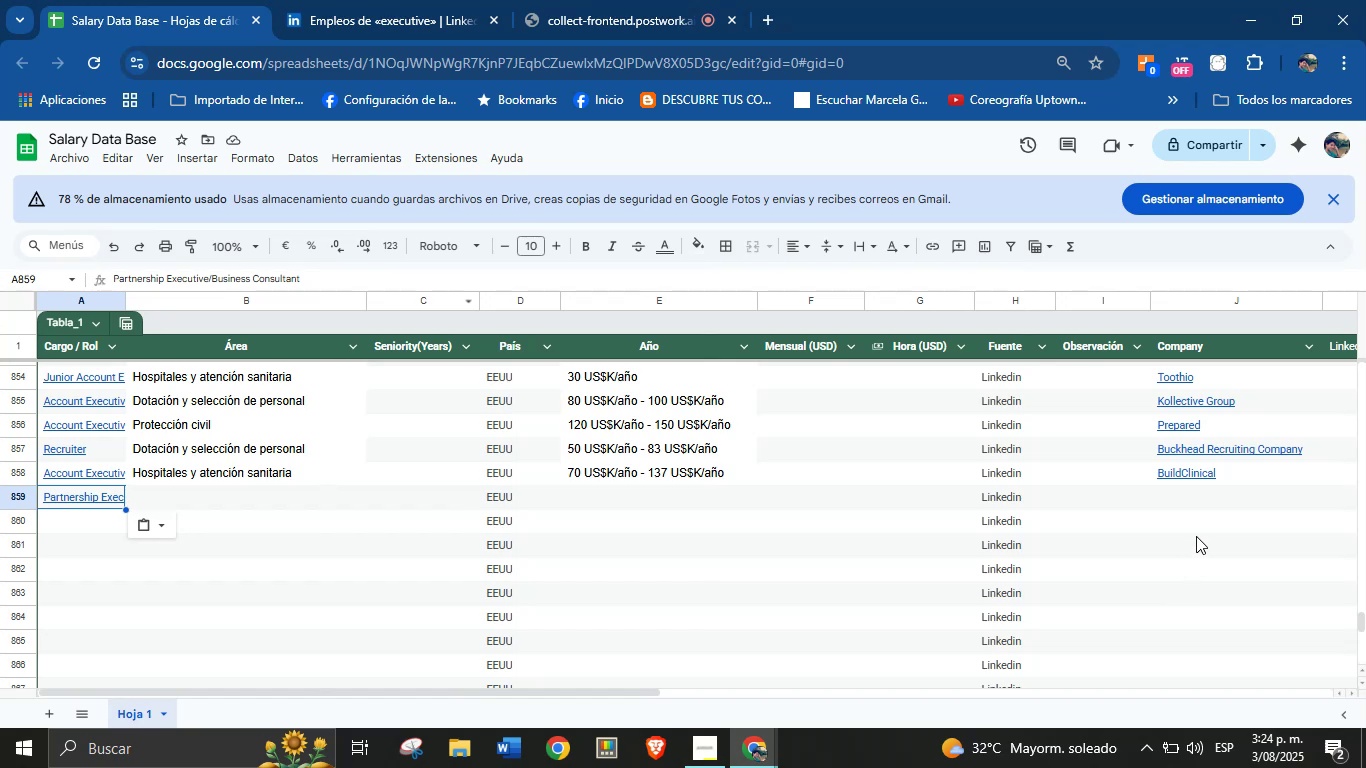 
left_click([1198, 501])
 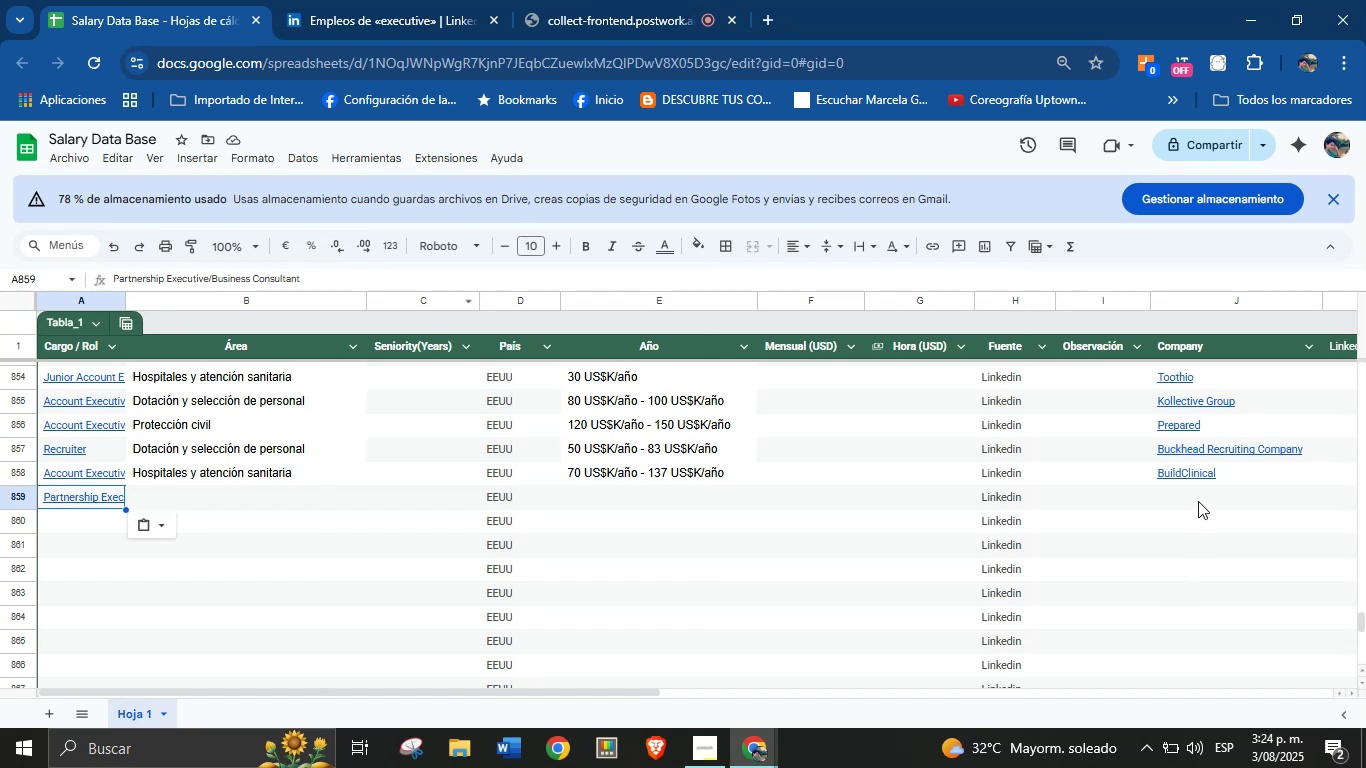 
key(Control+V)
 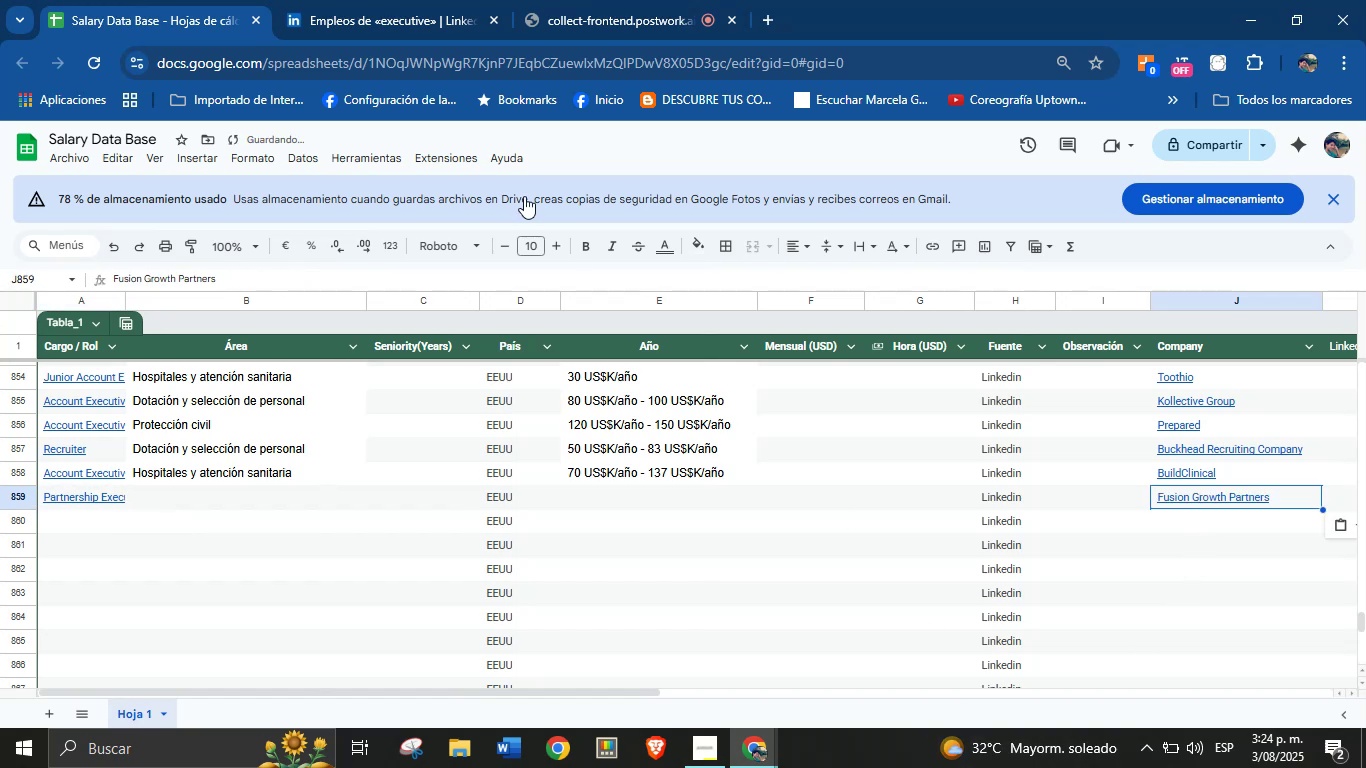 
left_click([426, 0])
 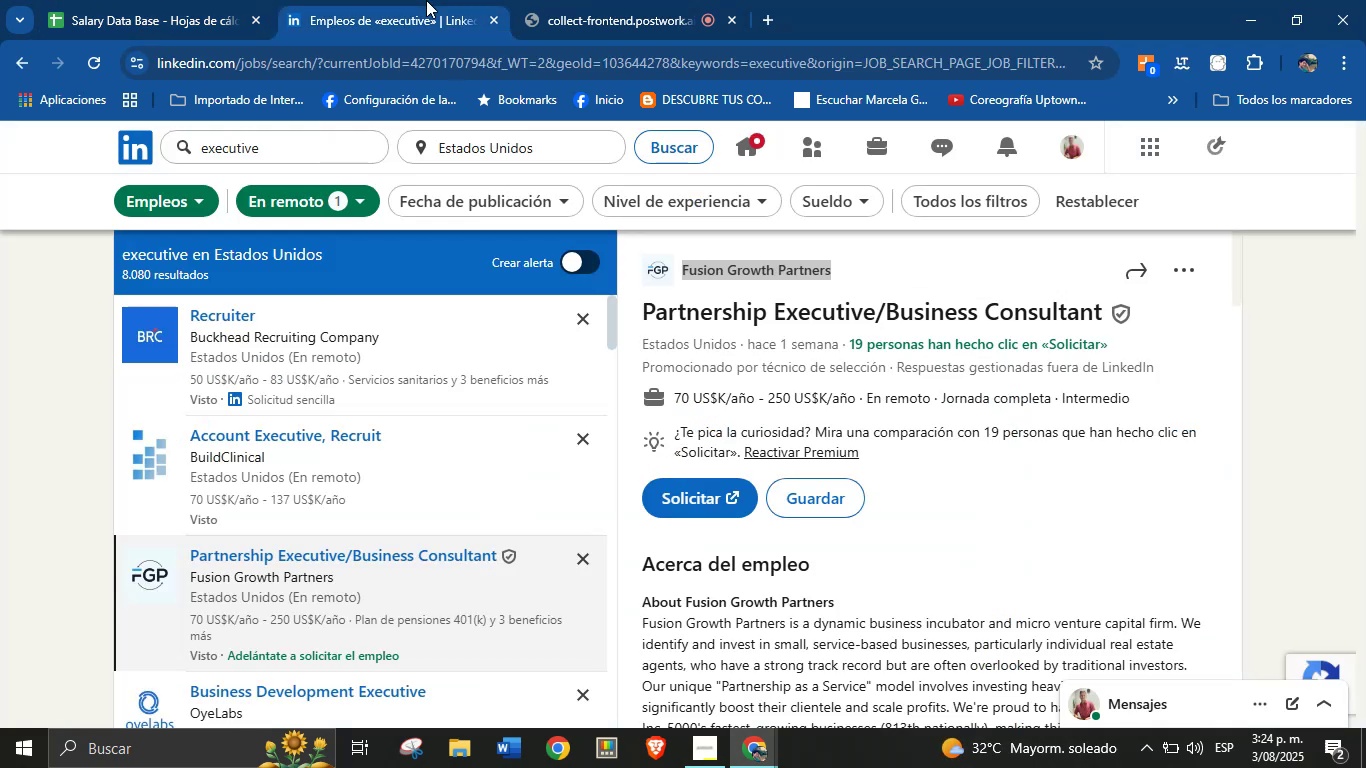 
scroll: coordinate [785, 440], scroll_direction: up, amount: 2.0
 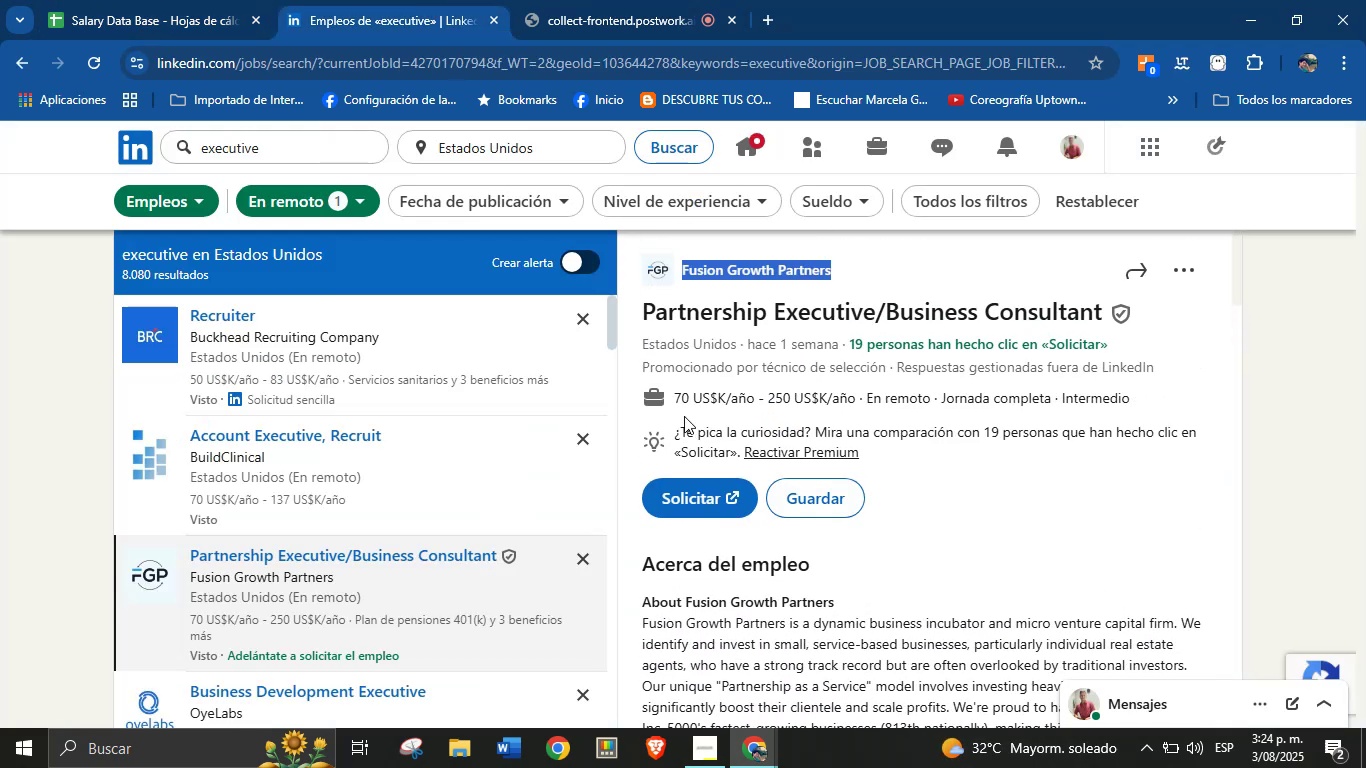 
left_click_drag(start_coordinate=[674, 403], to_coordinate=[853, 399])
 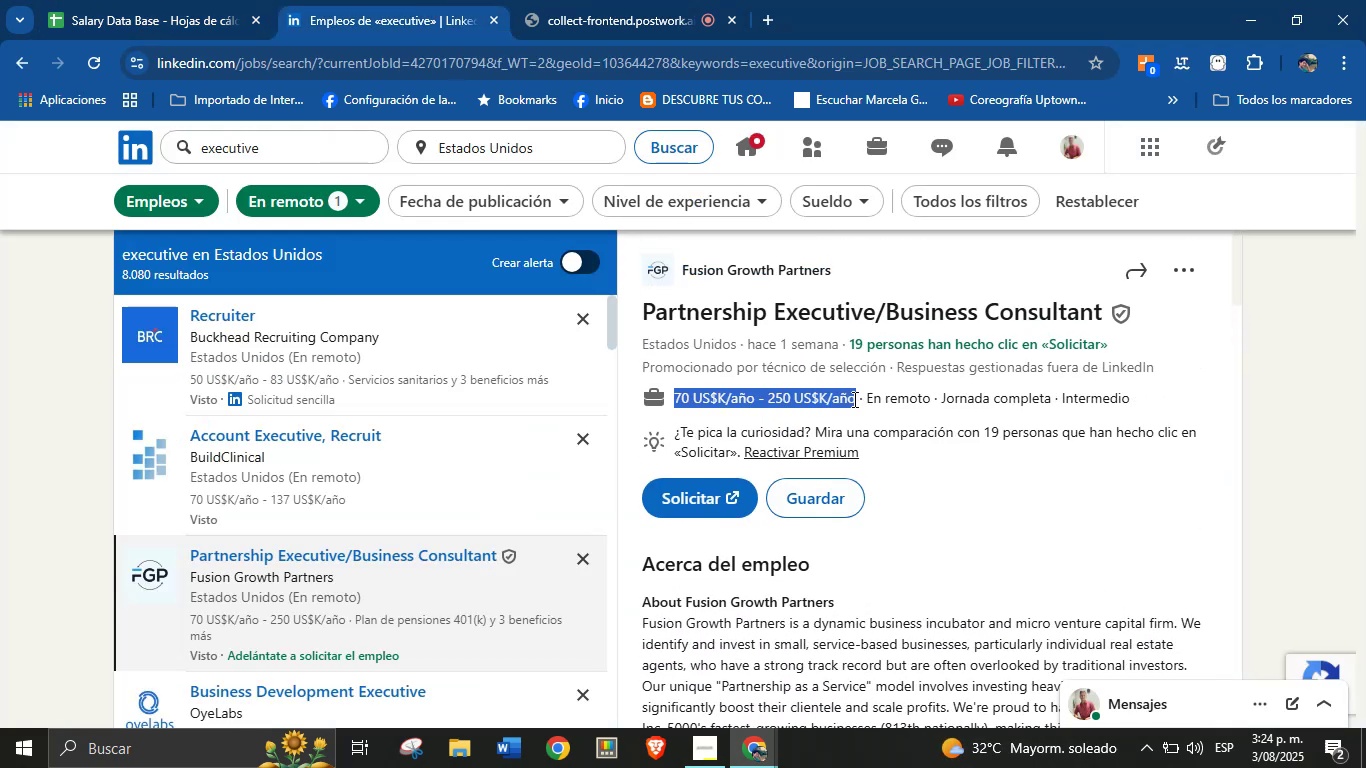 
key(Control+C)
 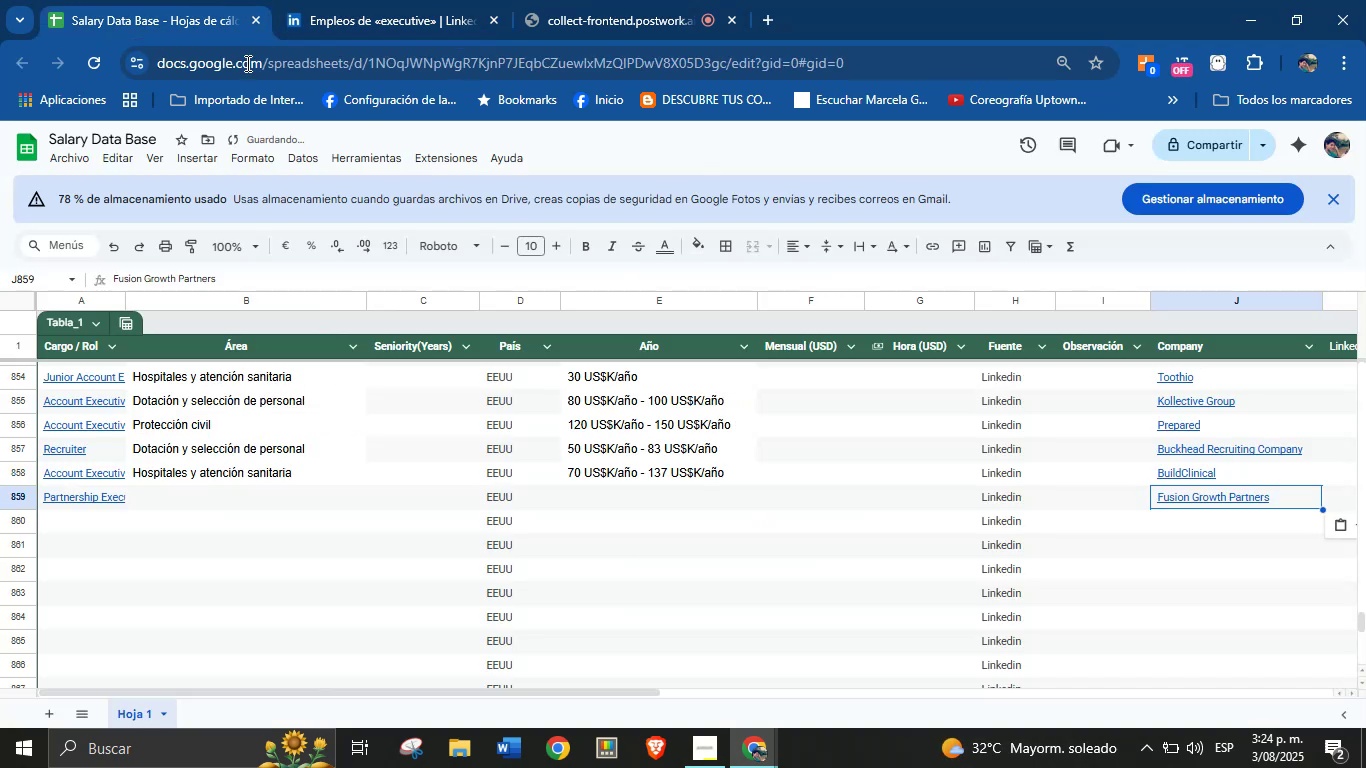 
left_click([194, 496])
 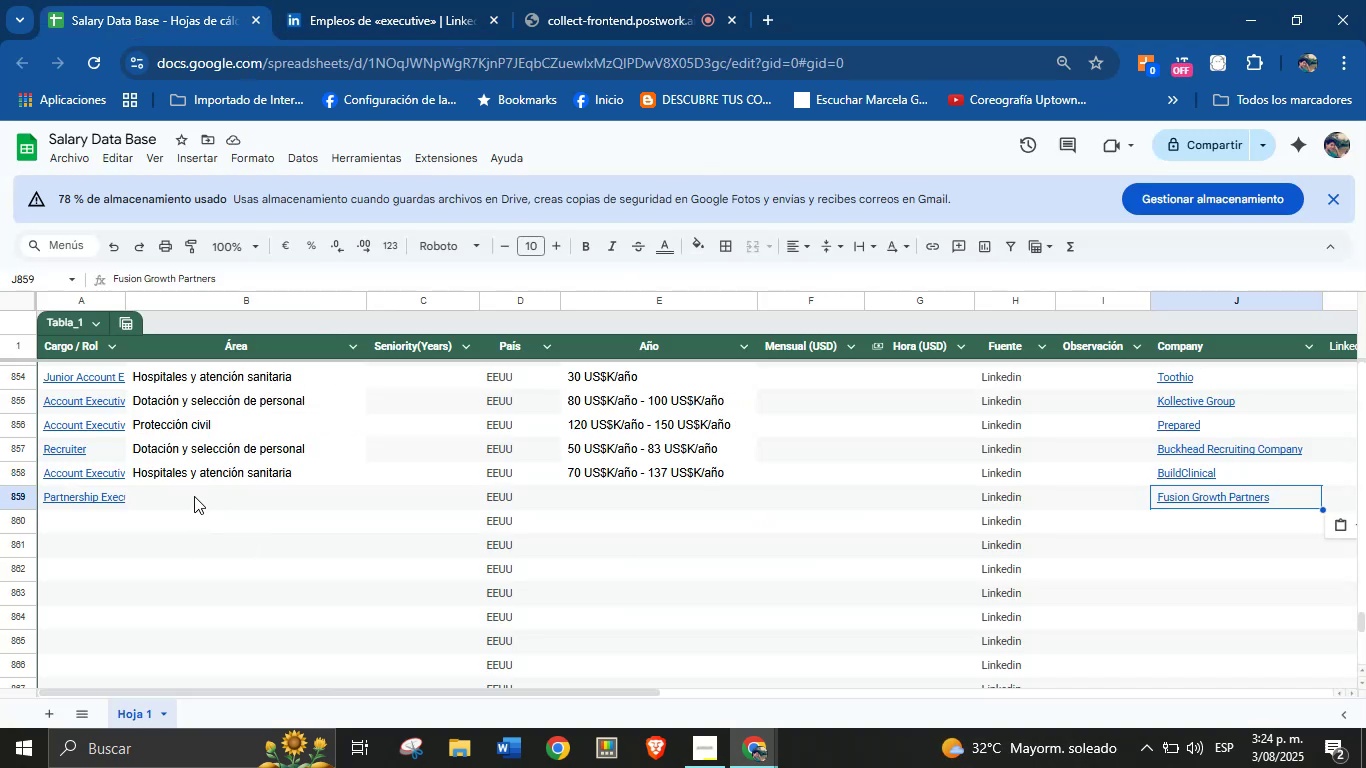 
hold_key(key=ControlLeft, duration=0.81)
 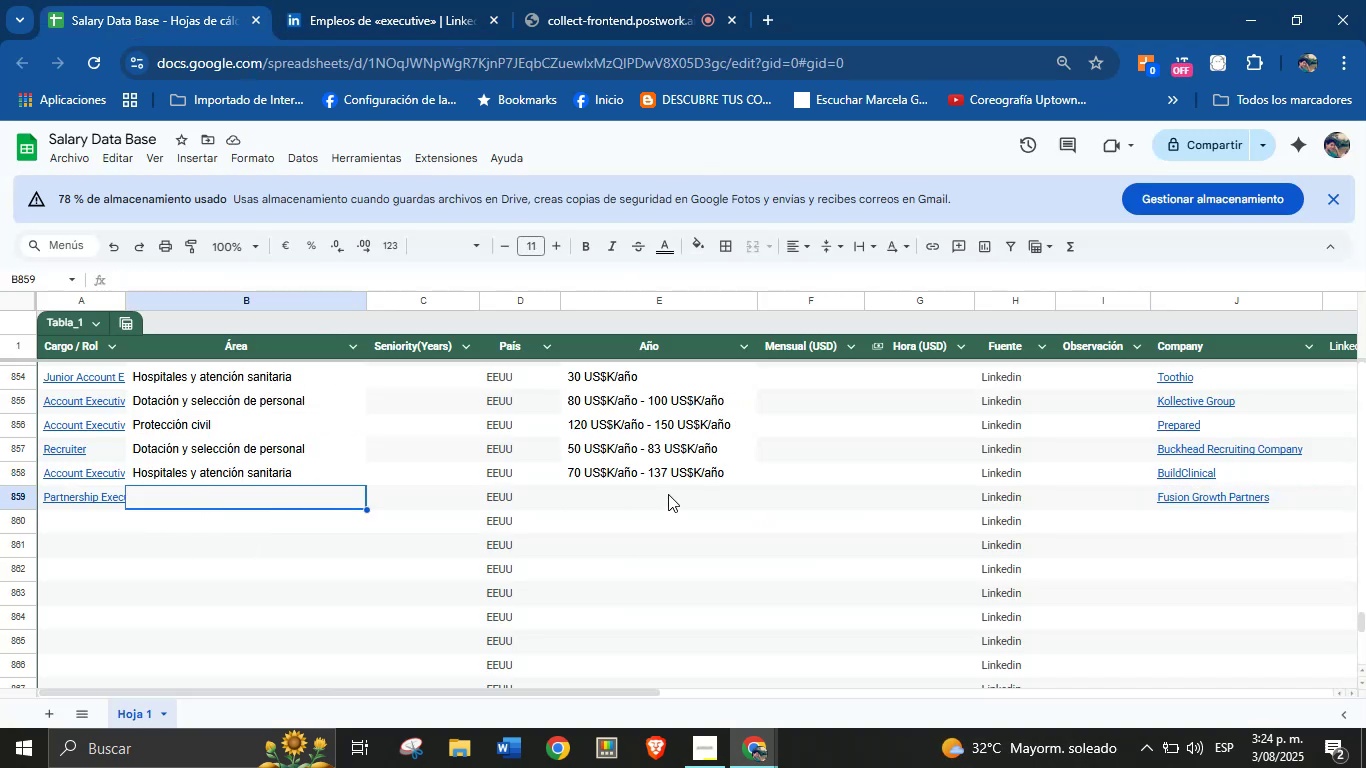 
key(Control+V)
 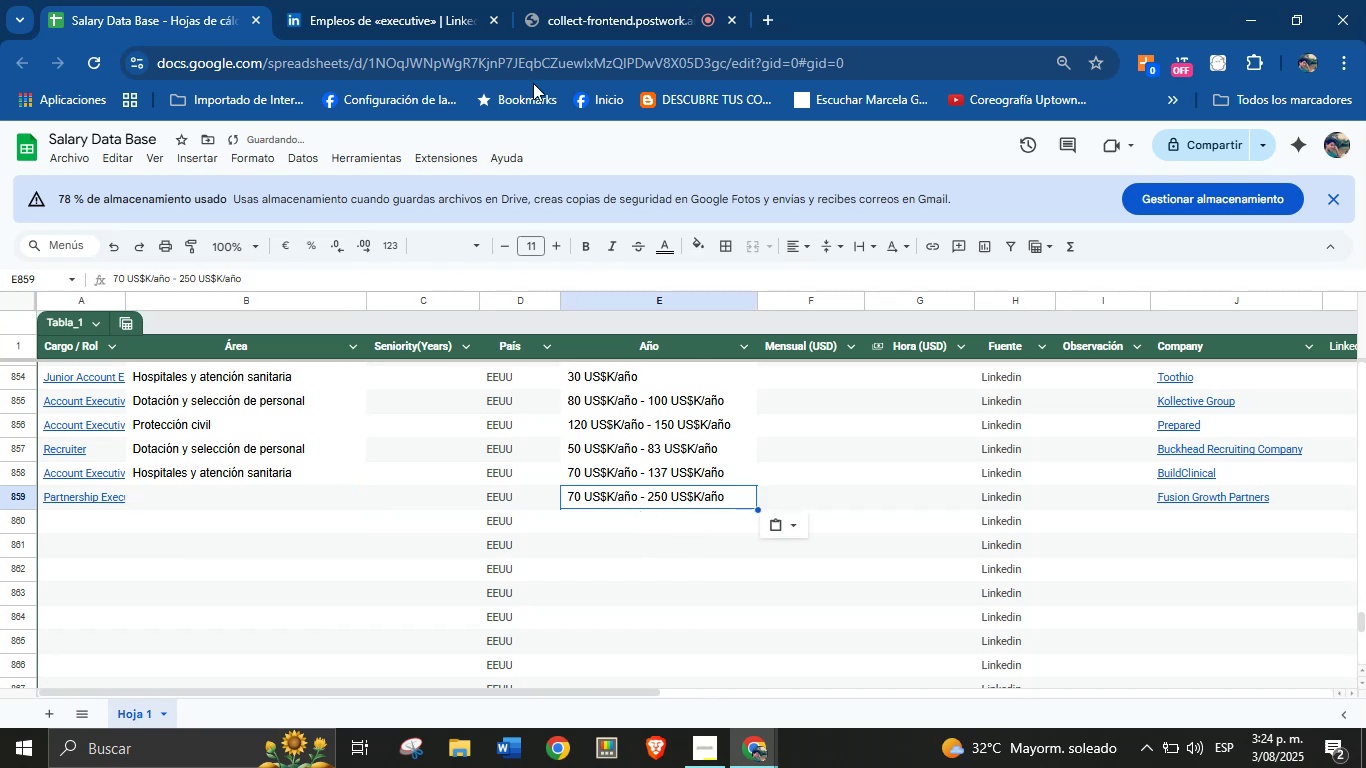 
left_click([485, 0])
 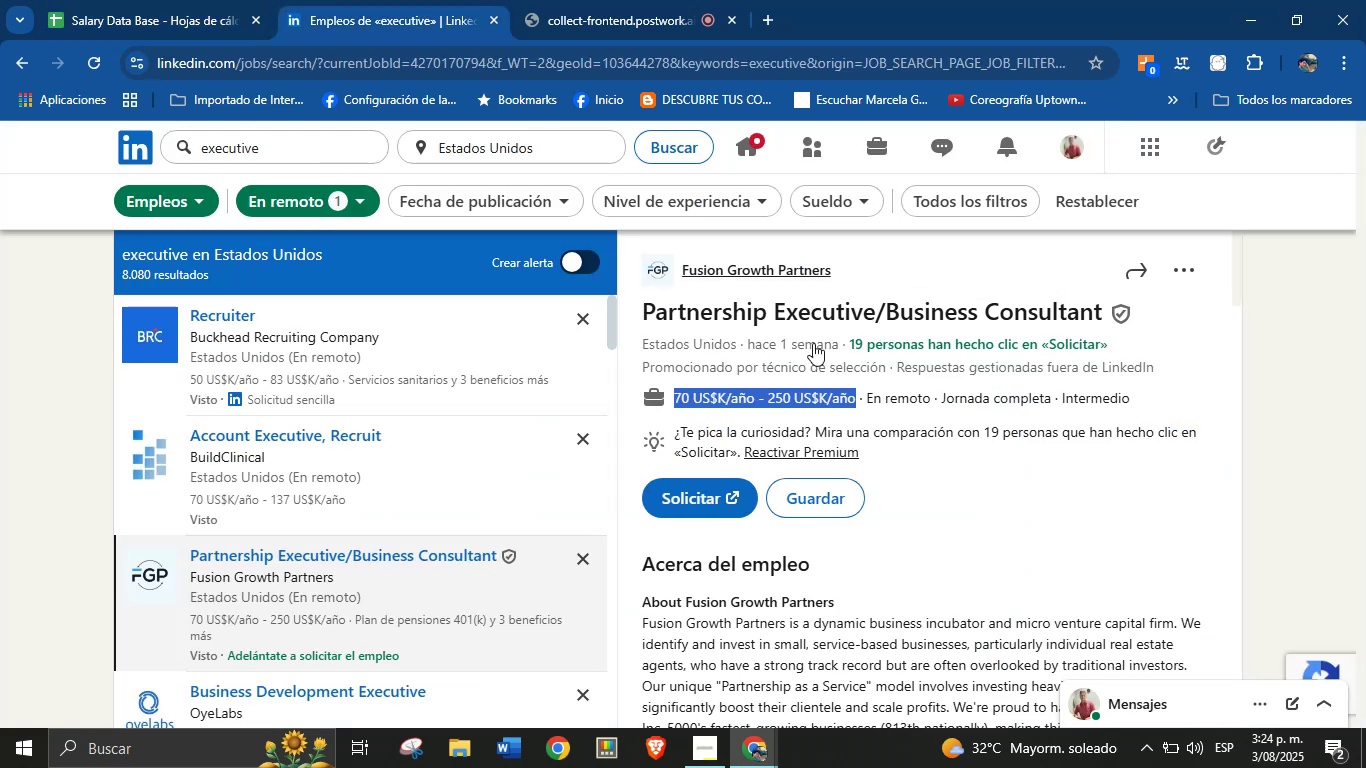 
scroll: coordinate [745, 497], scroll_direction: down, amount: 23.0
 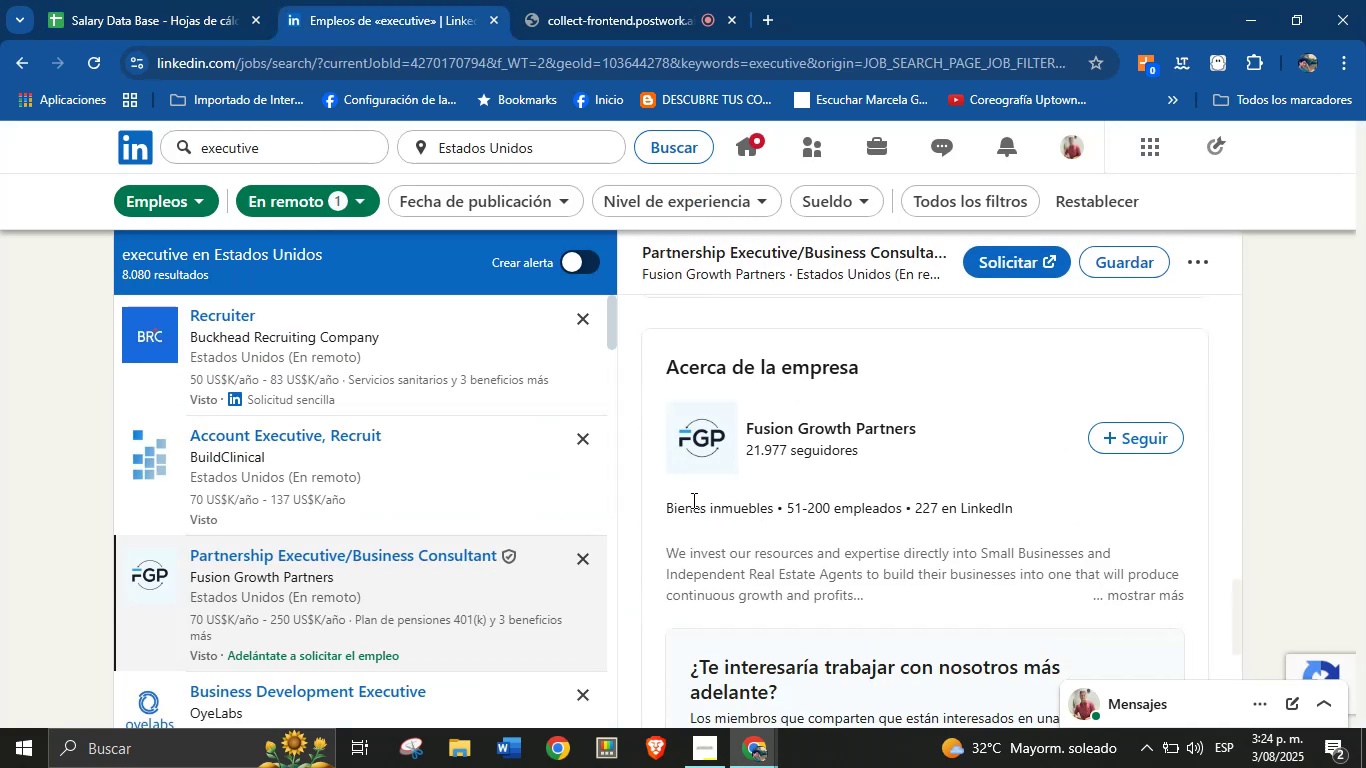 
left_click_drag(start_coordinate=[655, 506], to_coordinate=[773, 507])
 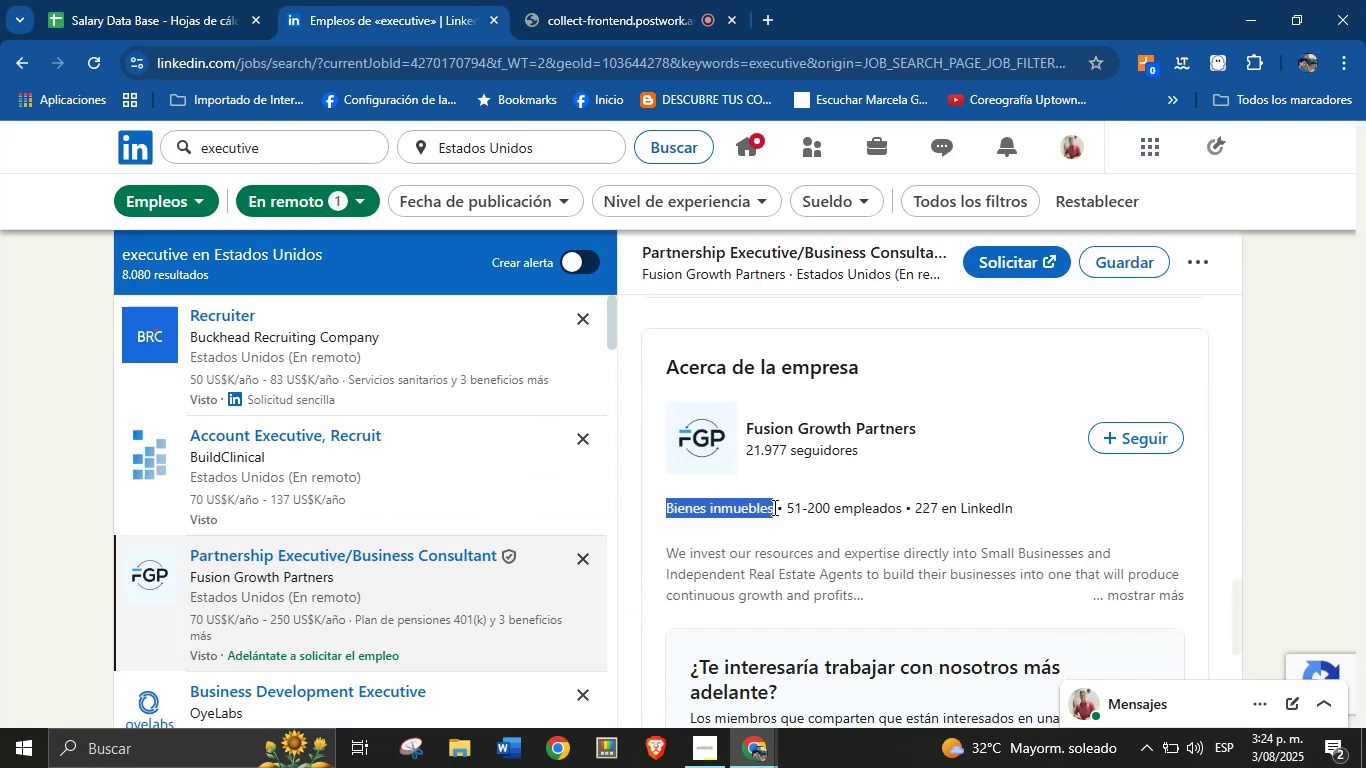 
key(Control+C)
 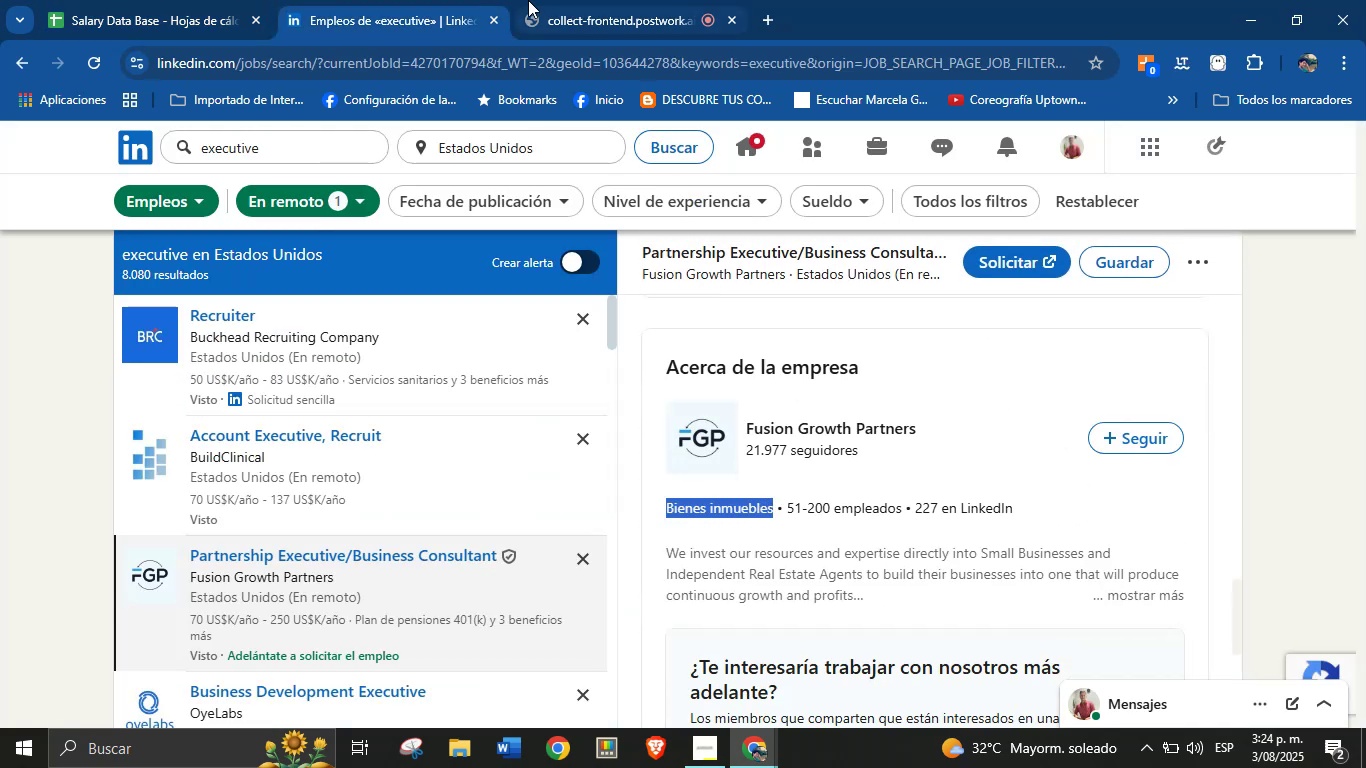 
left_click([247, 0])
 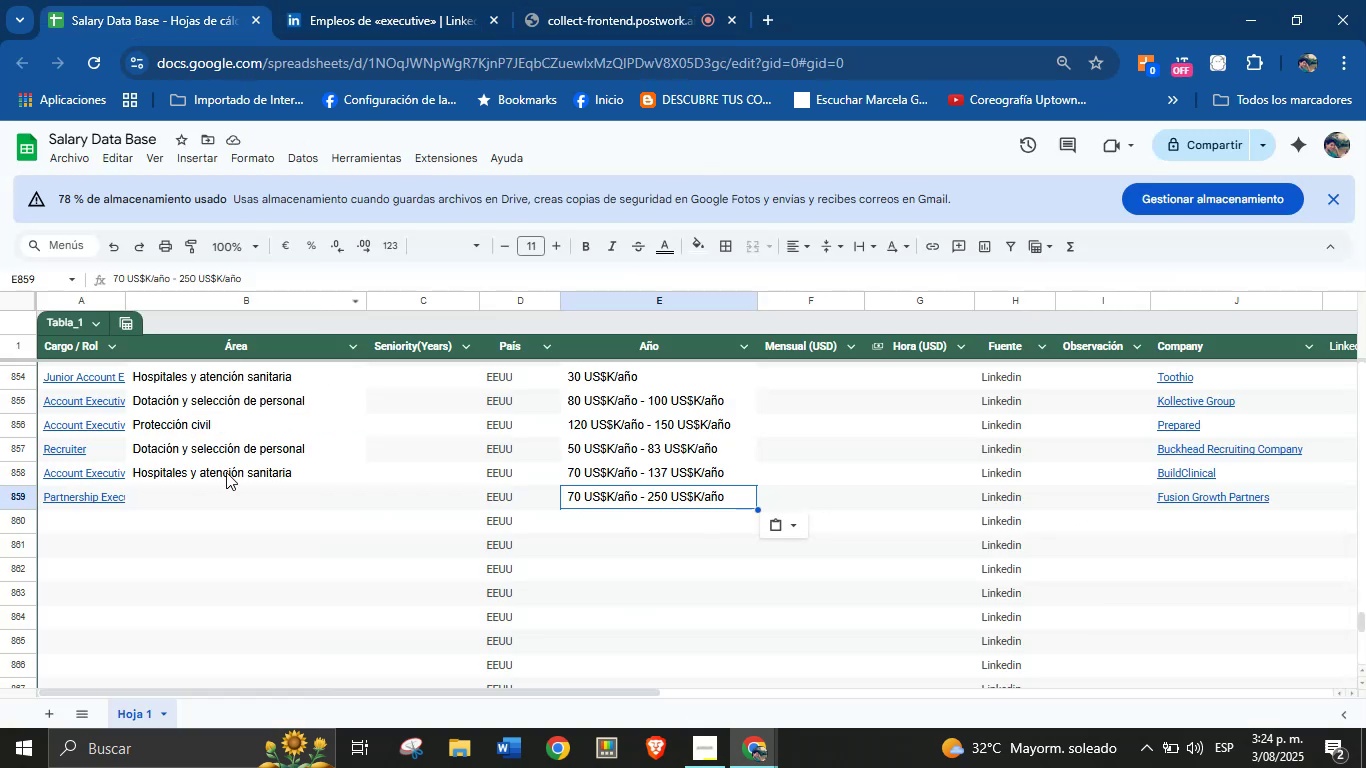 
left_click([226, 496])
 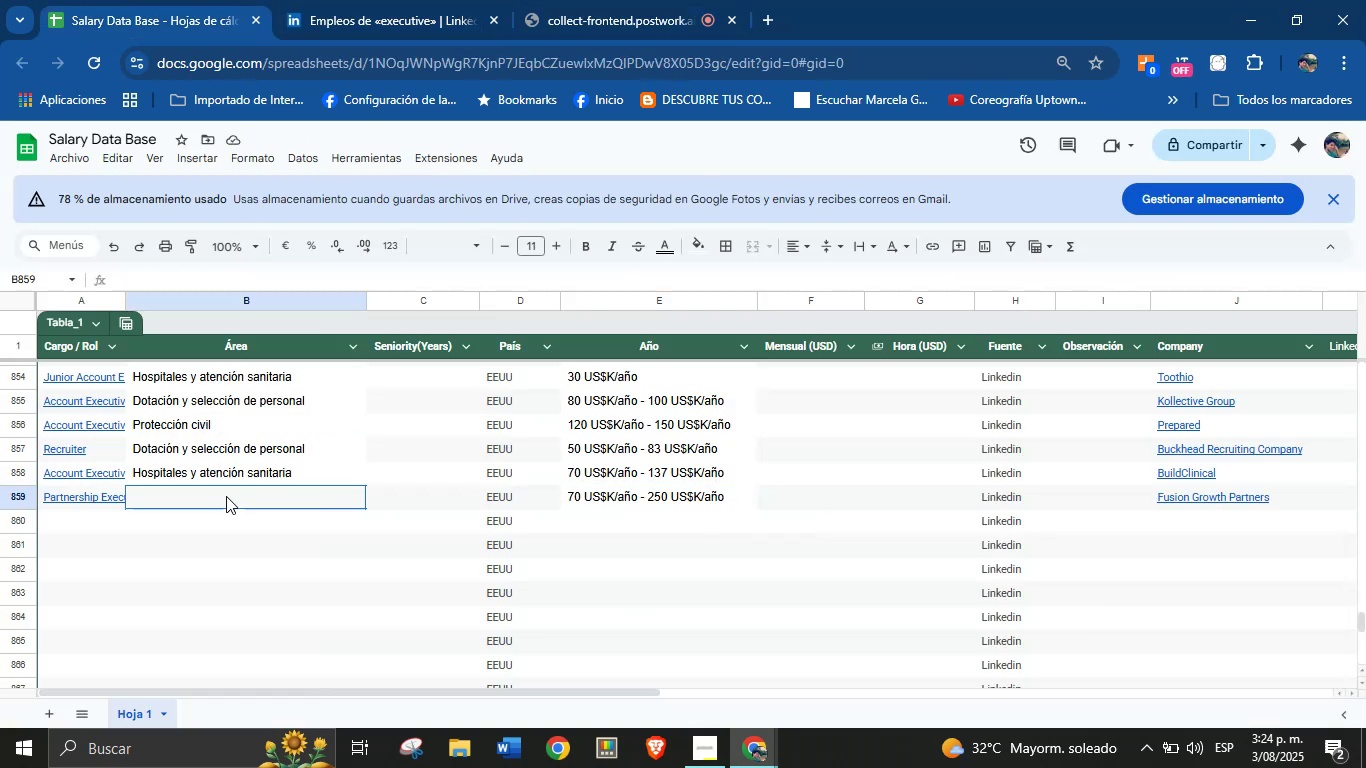 
key(Control+V)
 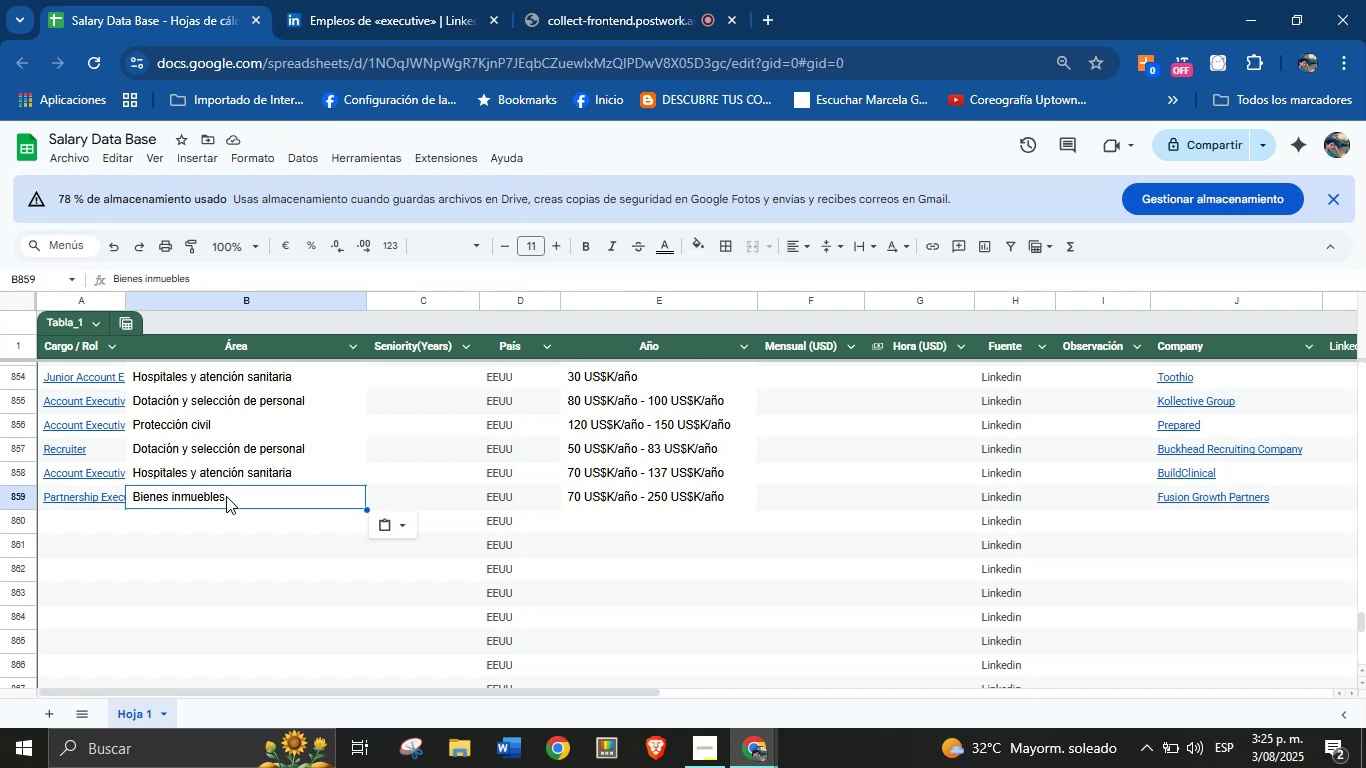 
wait(12.54)
 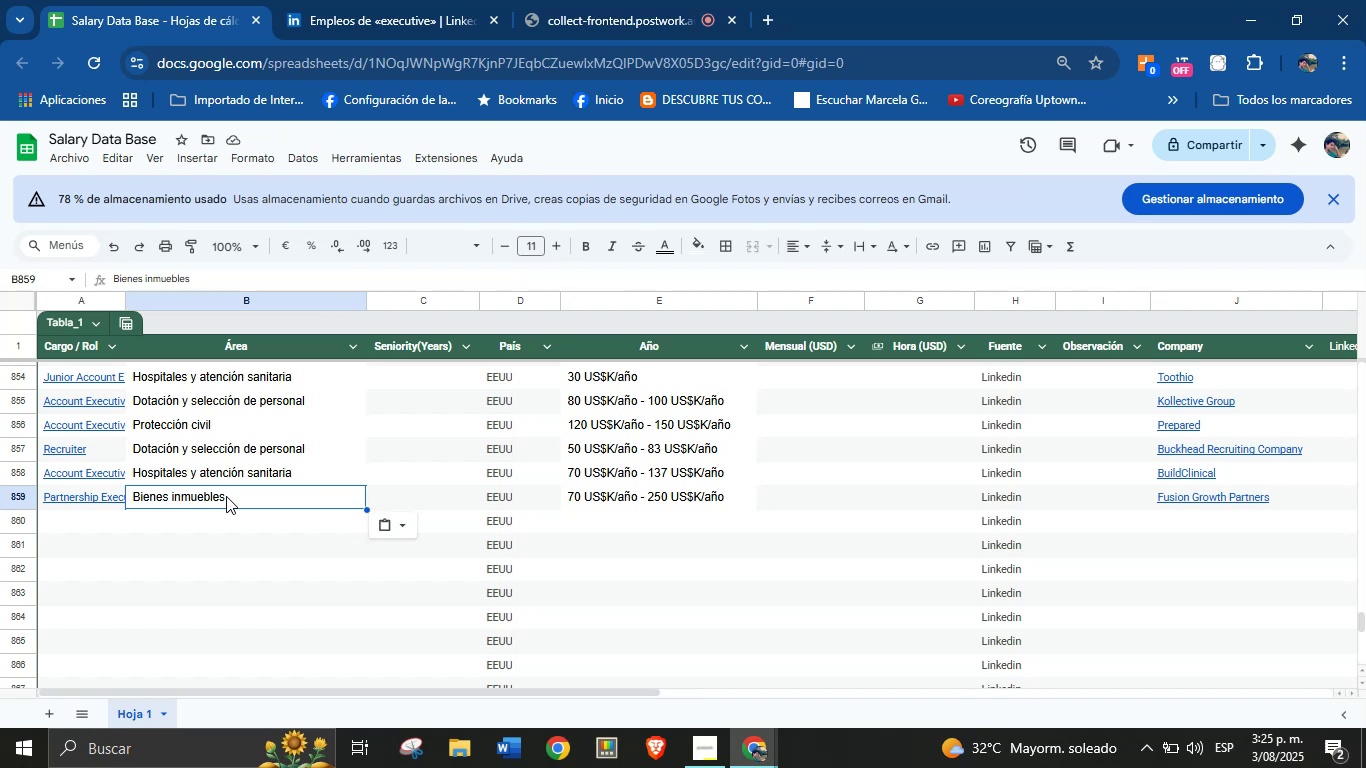 
left_click([99, 531])
 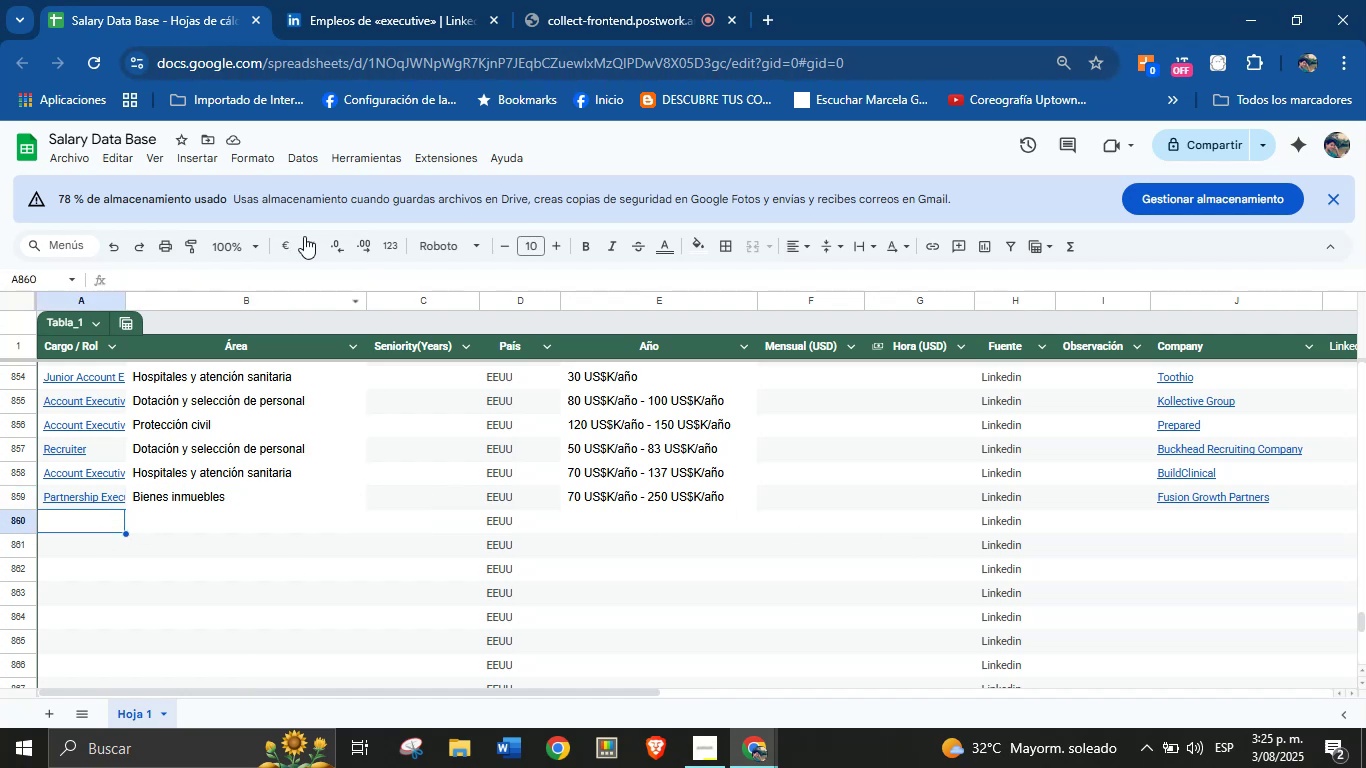 
left_click([417, 0])
 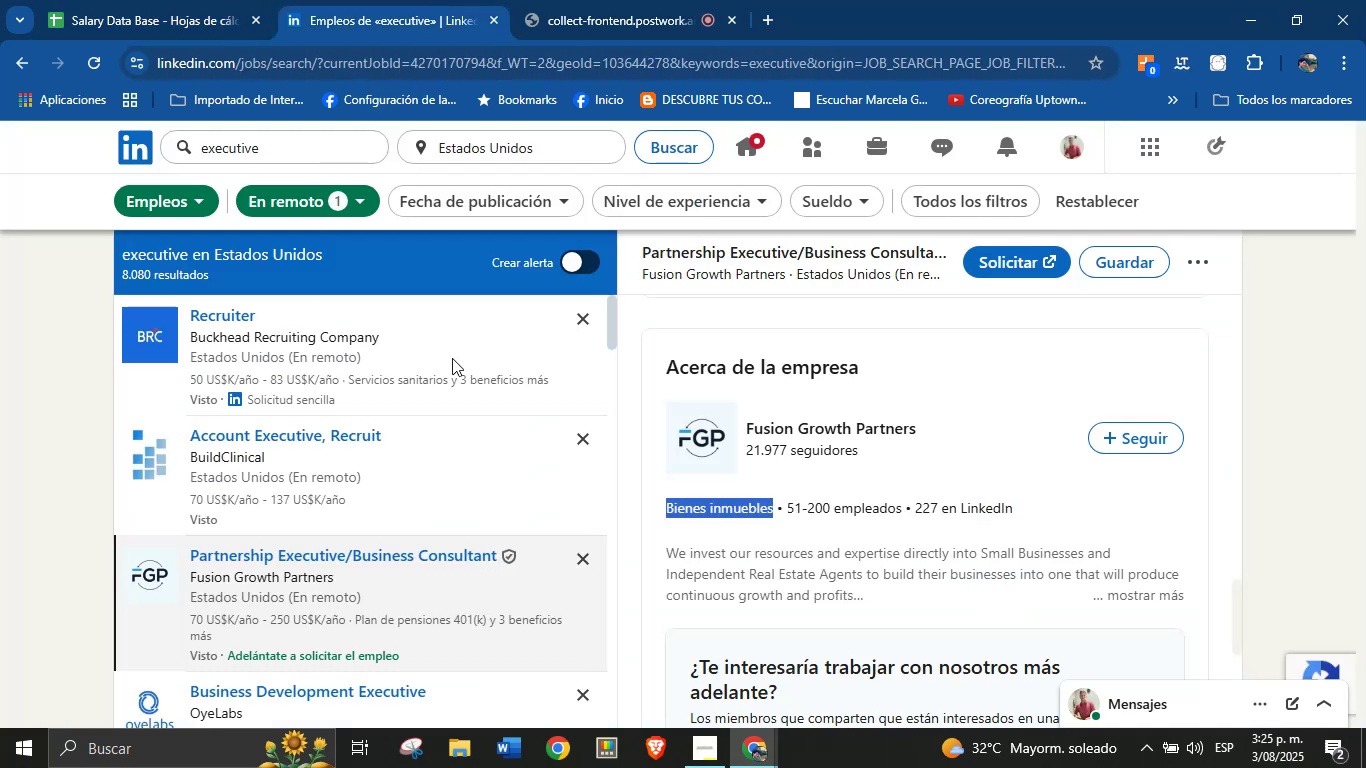 
scroll: coordinate [425, 533], scroll_direction: down, amount: 2.0
 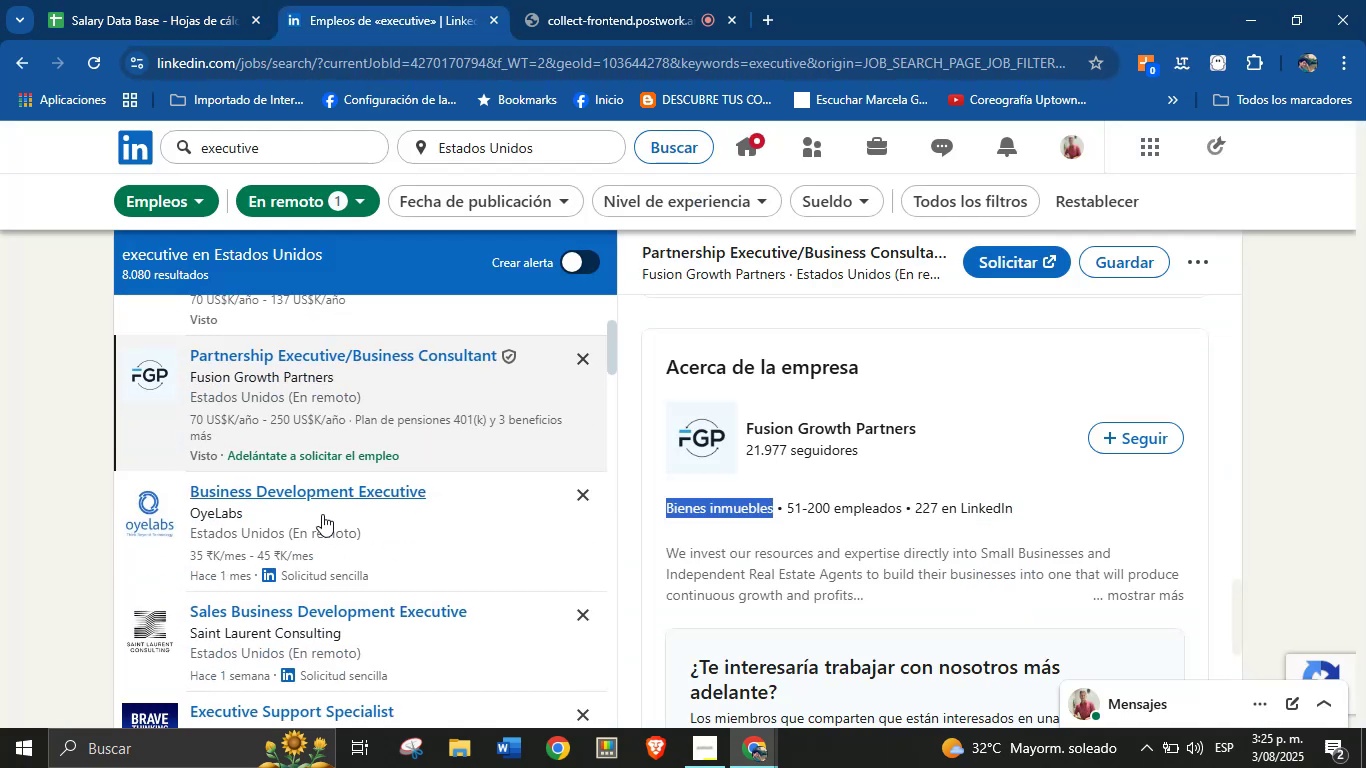 
left_click([299, 505])
 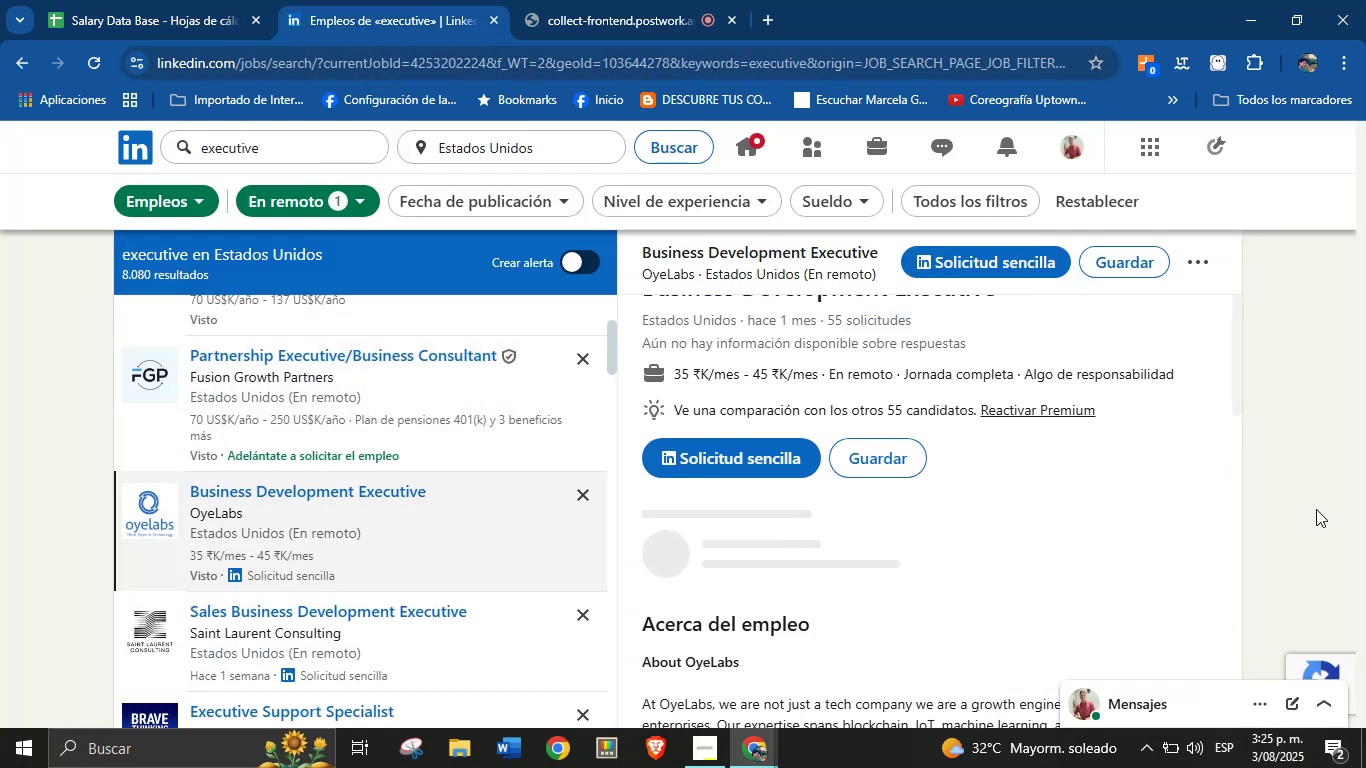 
scroll: coordinate [969, 399], scroll_direction: up, amount: 3.0
 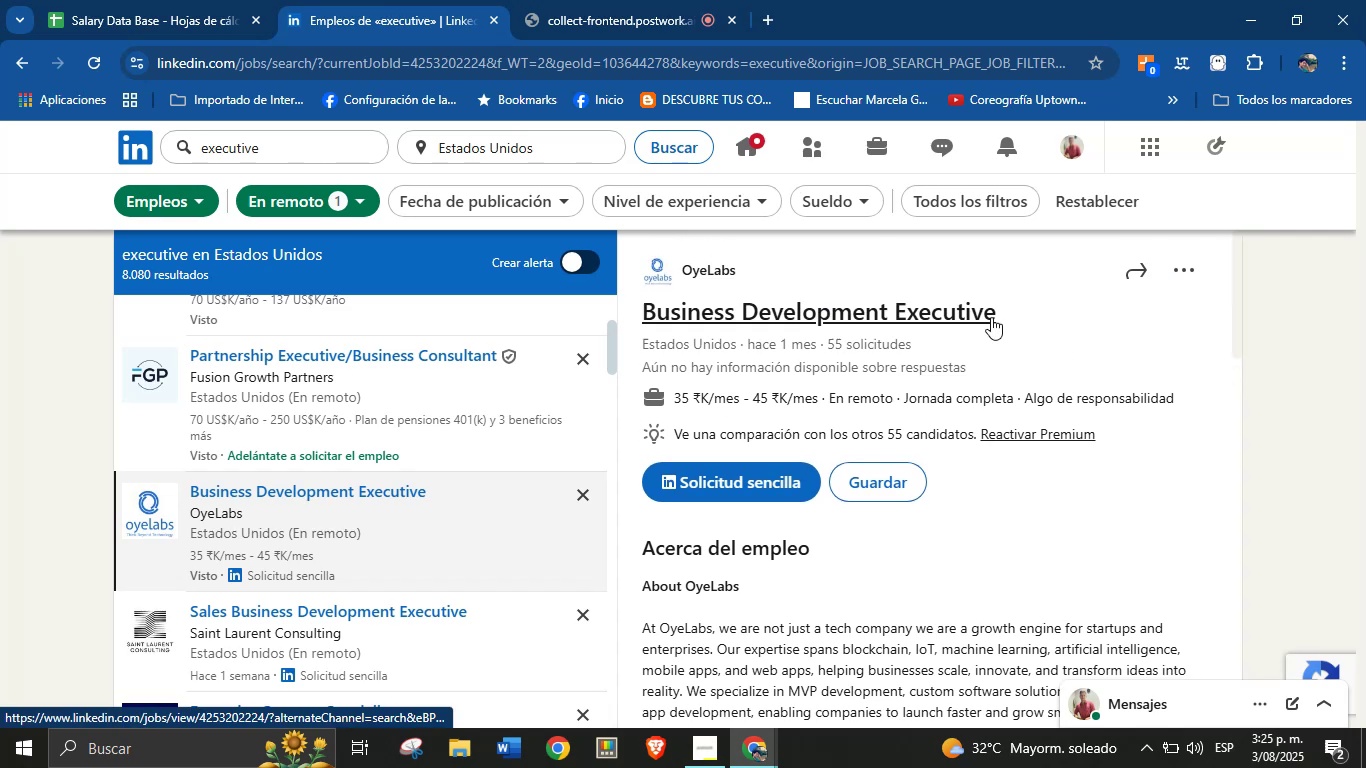 
left_click_drag(start_coordinate=[1000, 311], to_coordinate=[646, 301])
 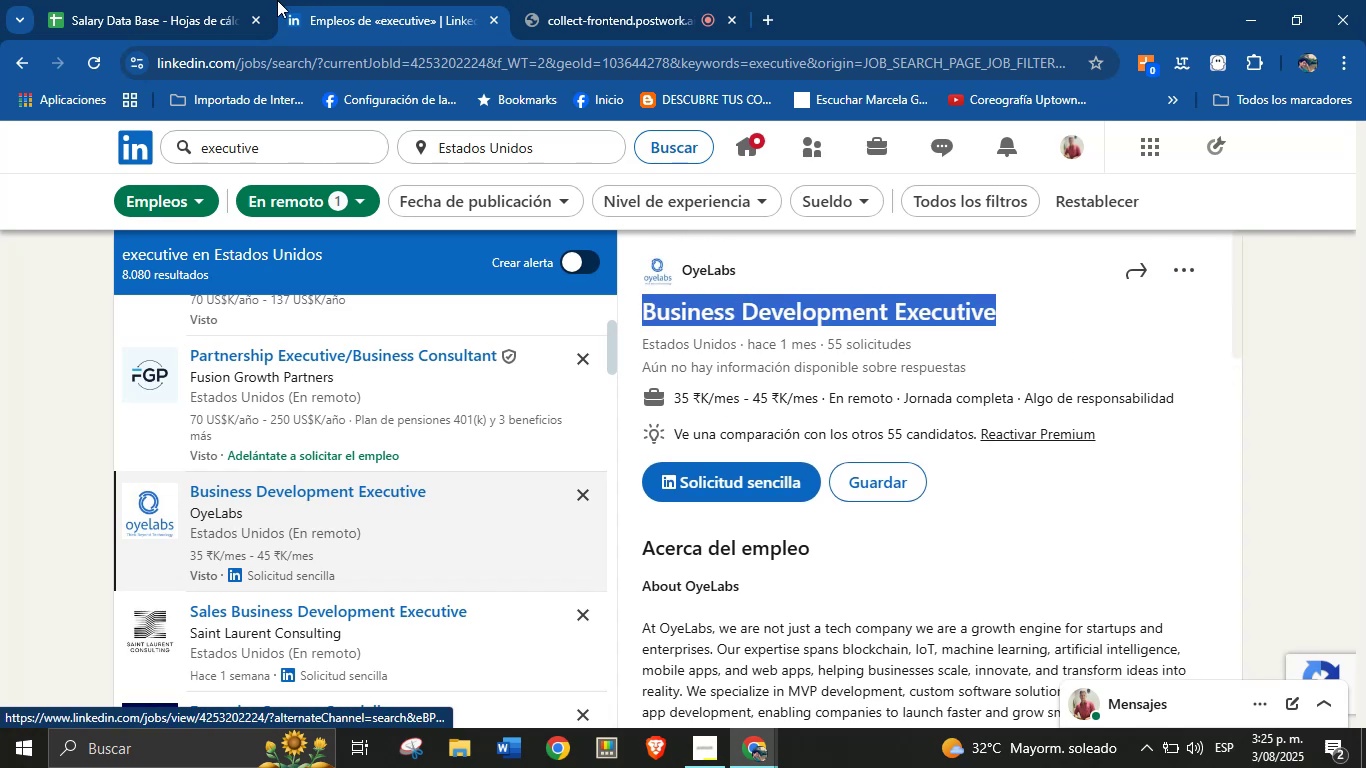 
key(Control+ControlLeft)
 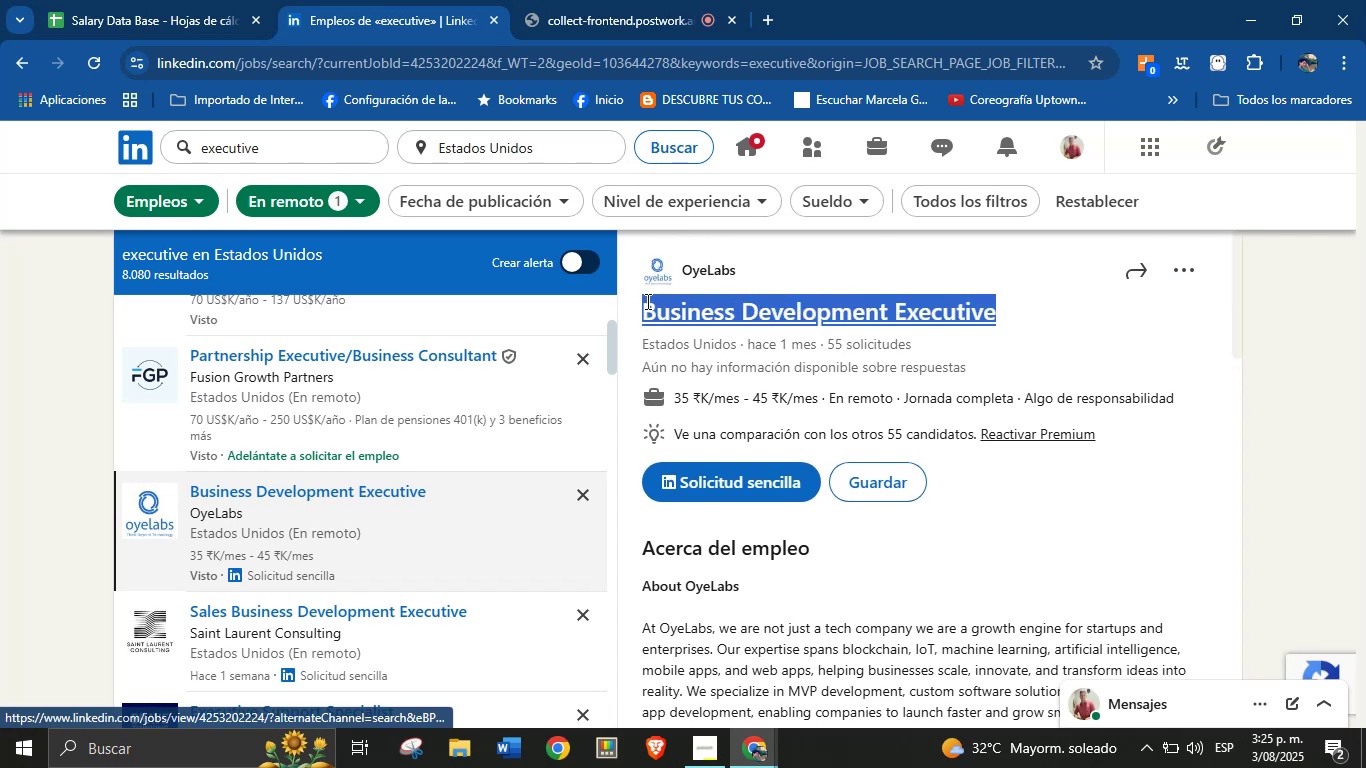 
key(Control+C)
 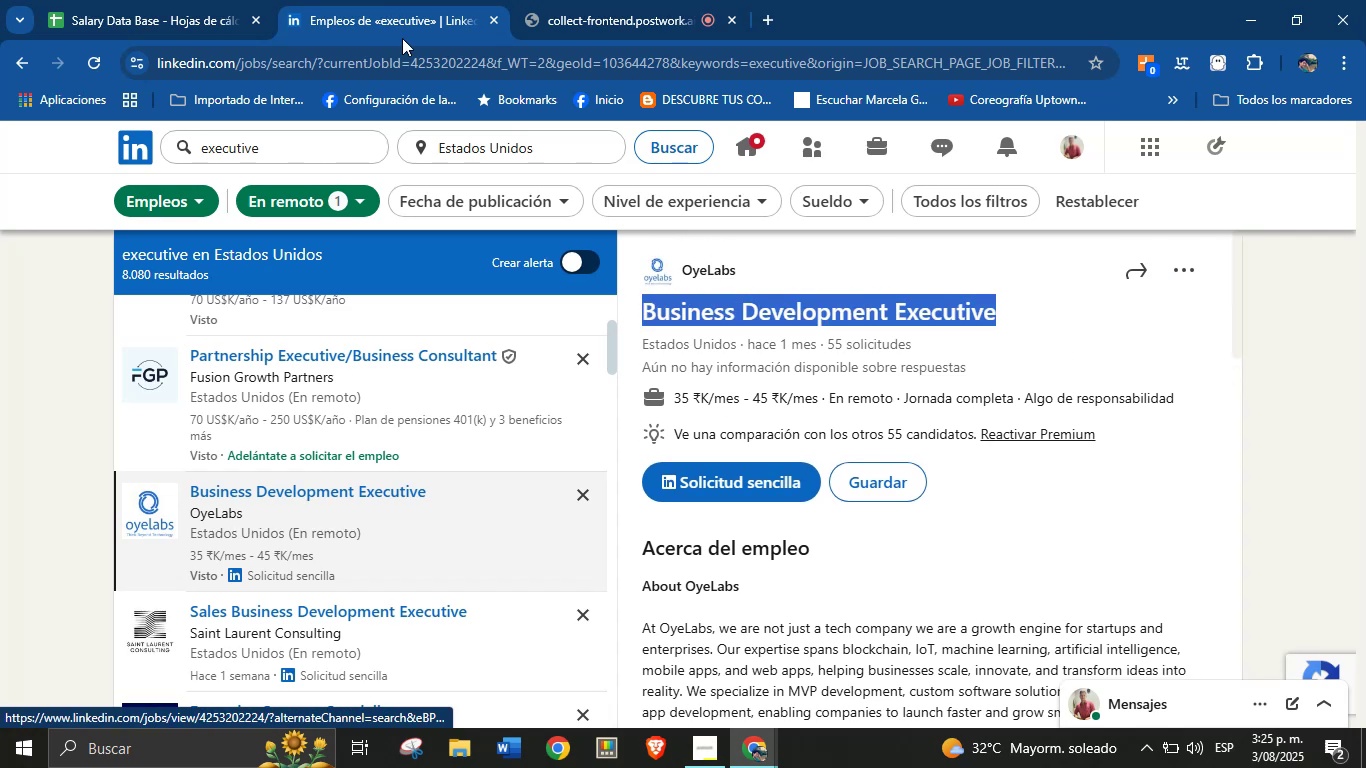 
left_click_drag(start_coordinate=[169, 0], to_coordinate=[164, 0])
 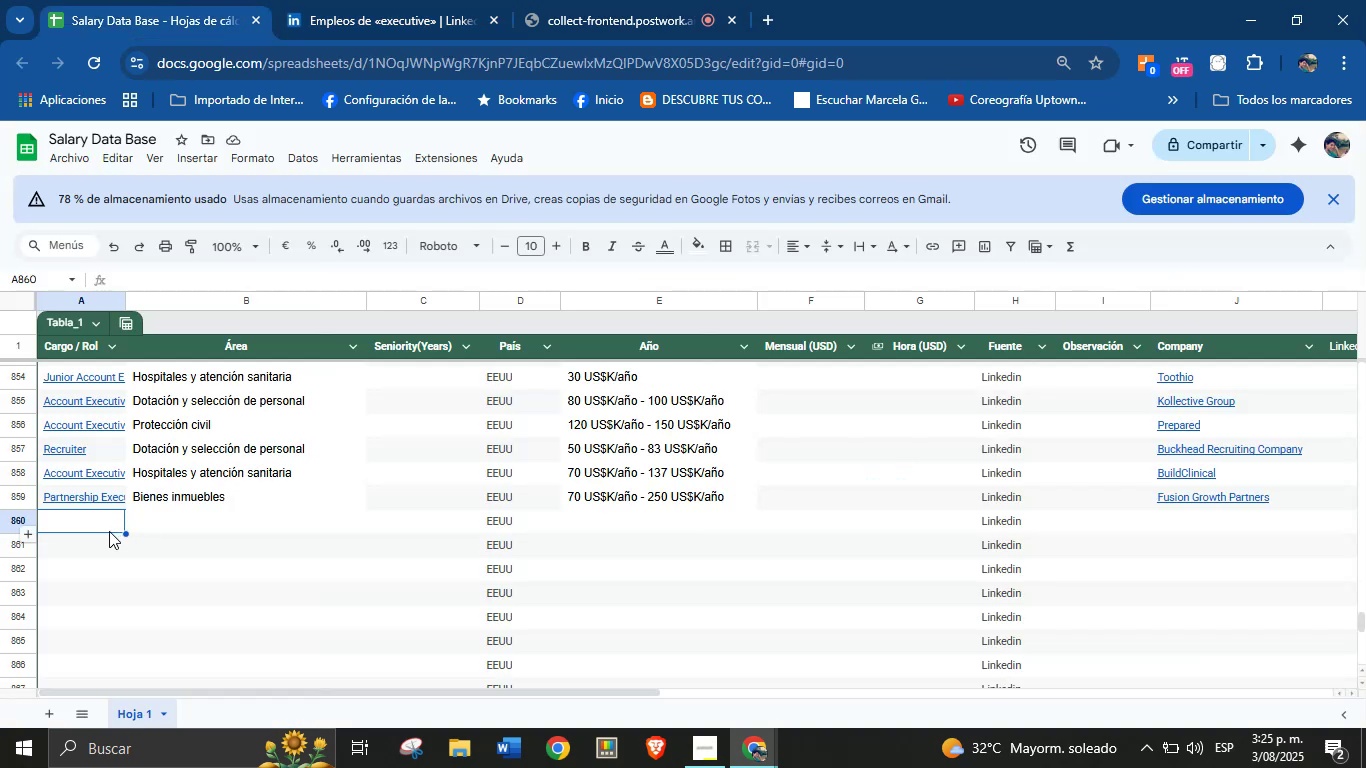 
left_click([106, 525])
 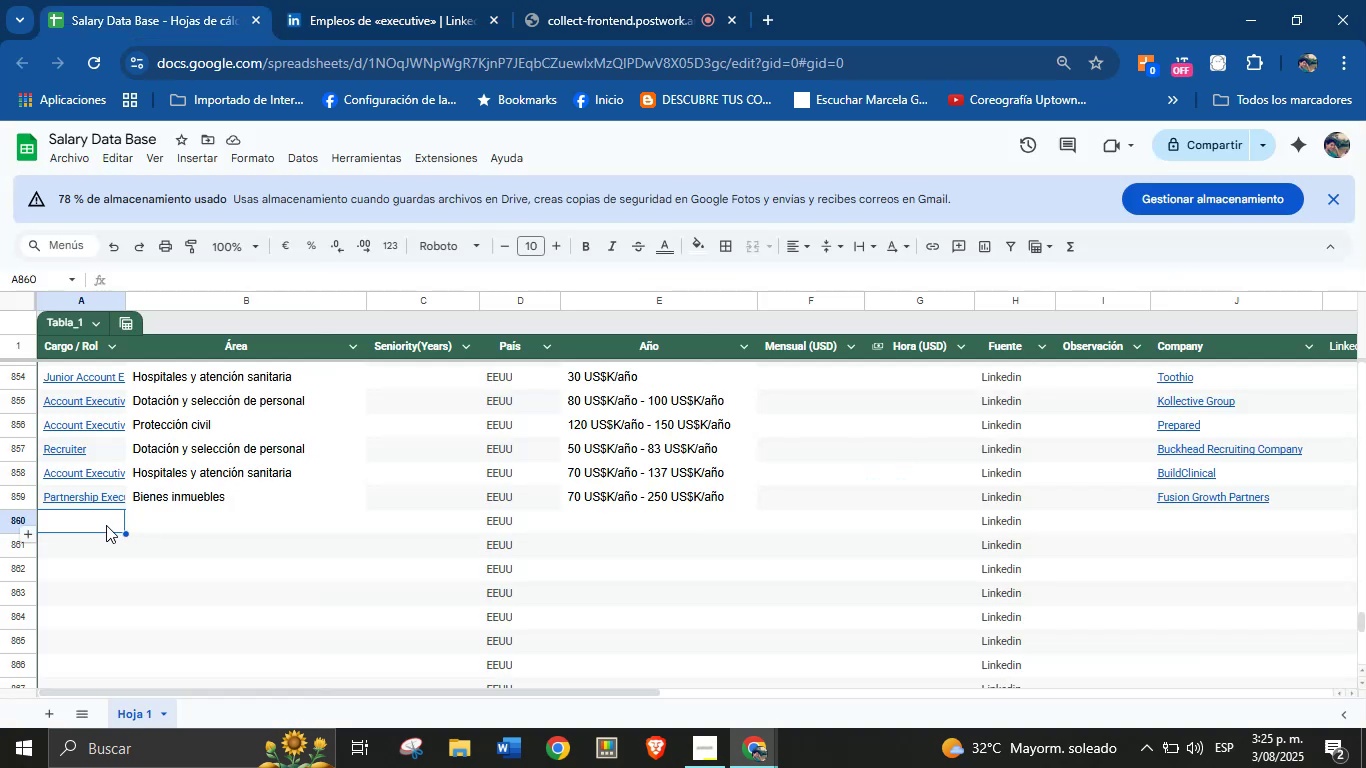 
key(Control+V)
 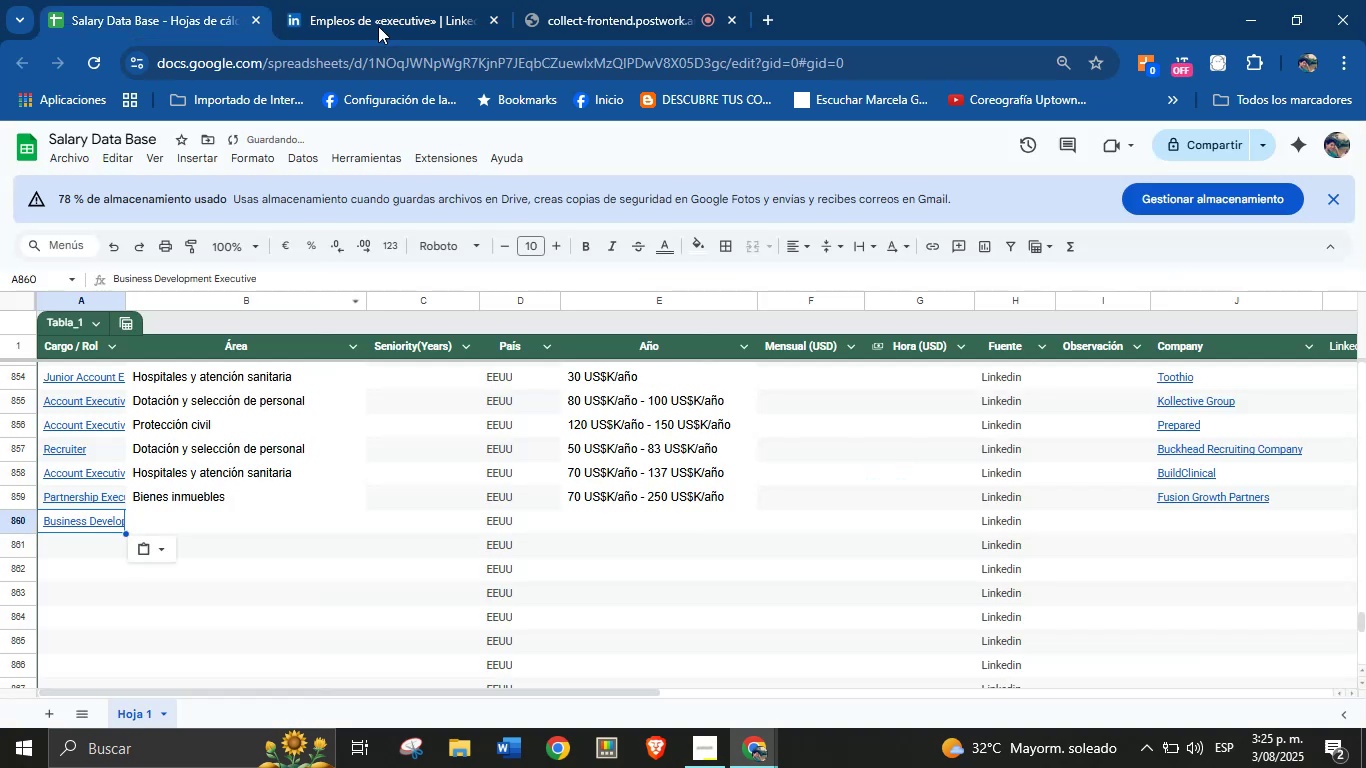 
left_click([409, 0])
 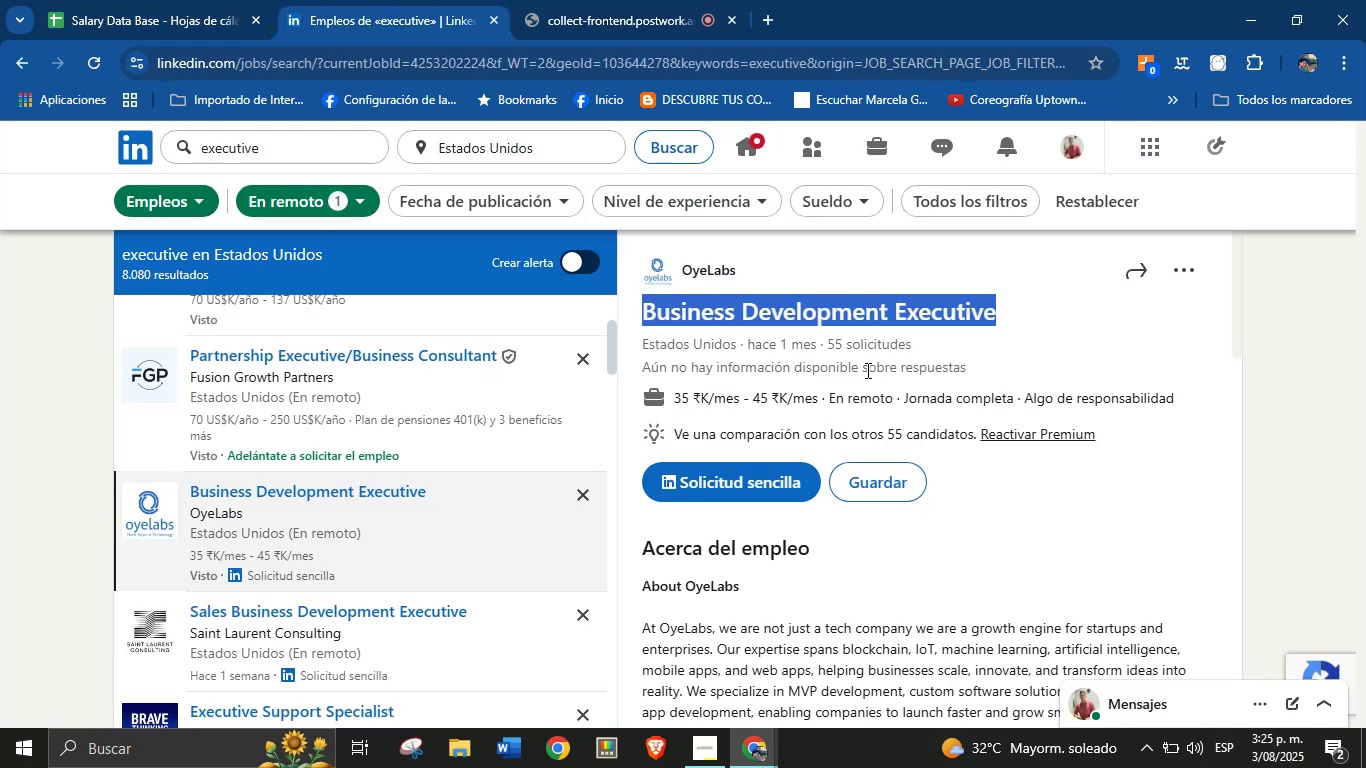 
left_click_drag(start_coordinate=[787, 272], to_coordinate=[774, 268])
 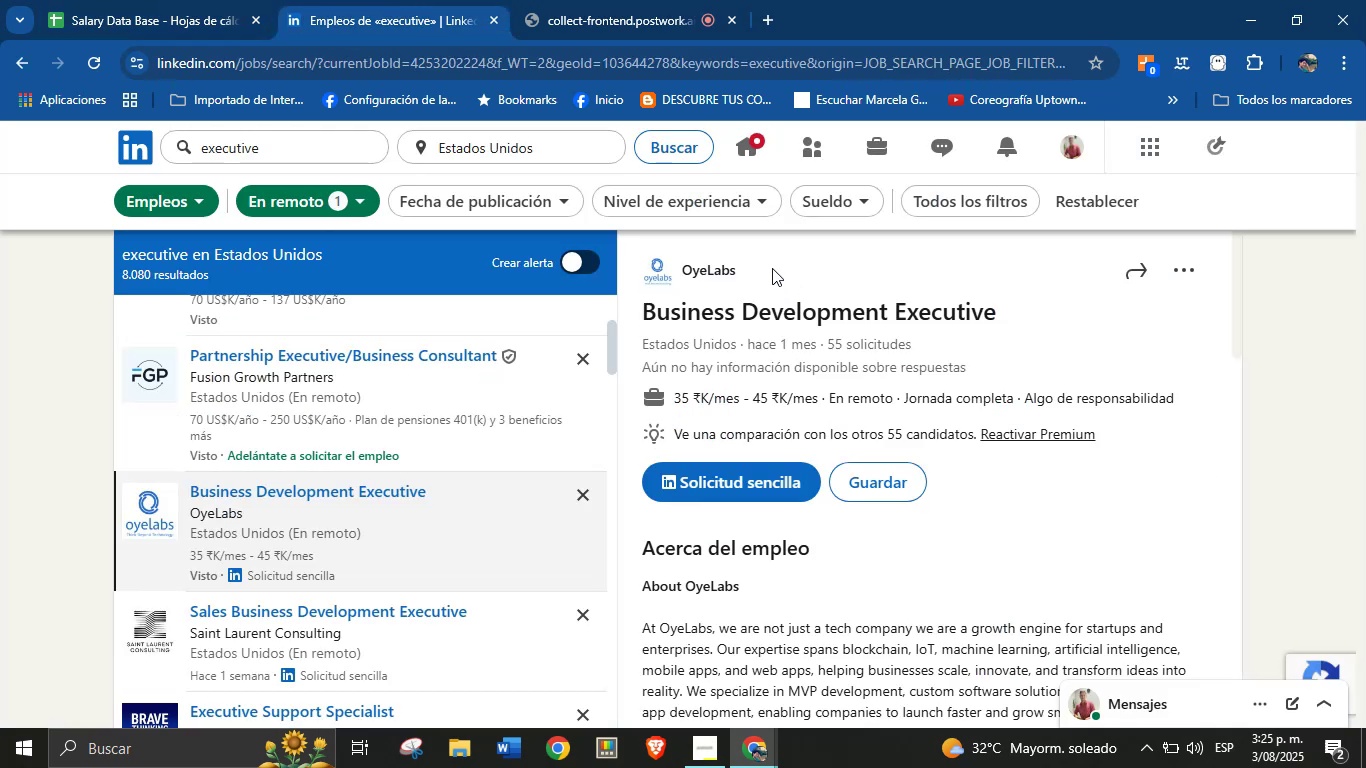 
left_click_drag(start_coordinate=[765, 268], to_coordinate=[683, 269])
 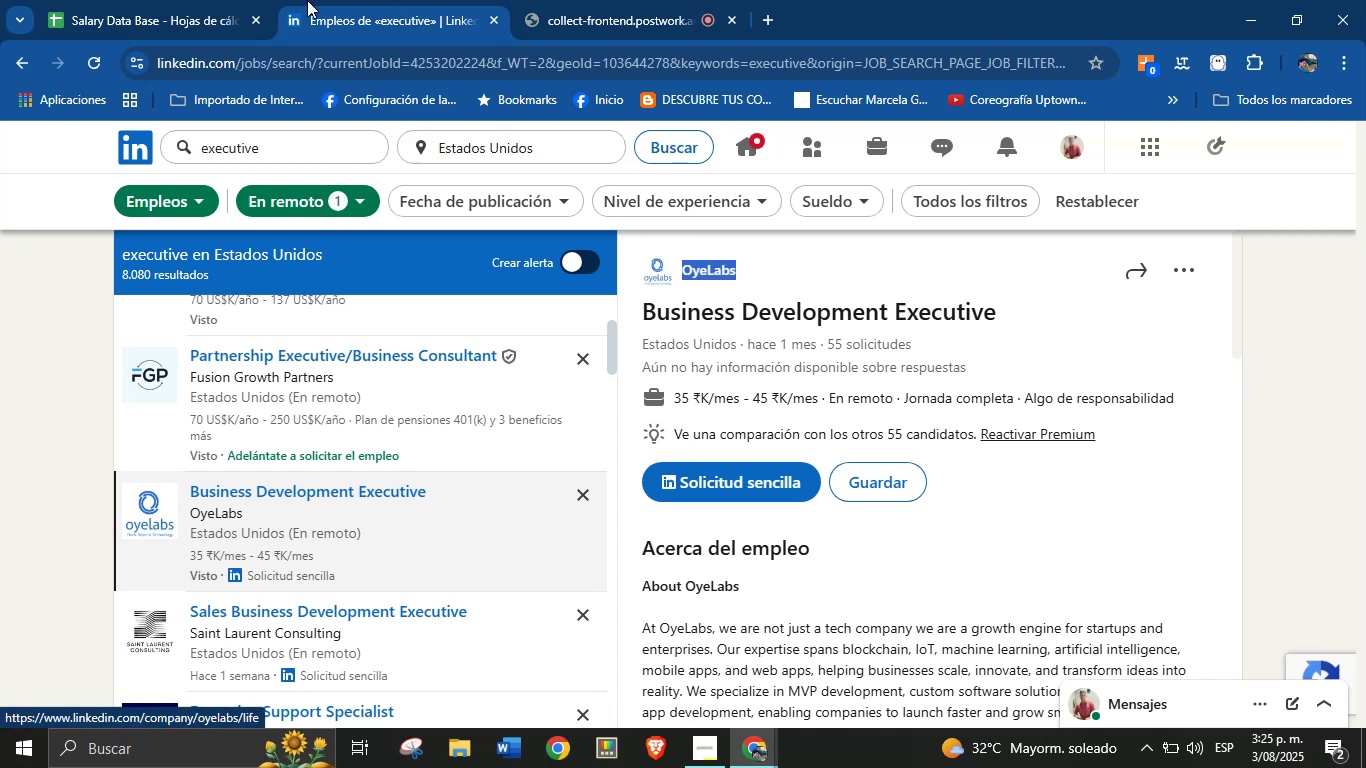 
key(Control+C)
 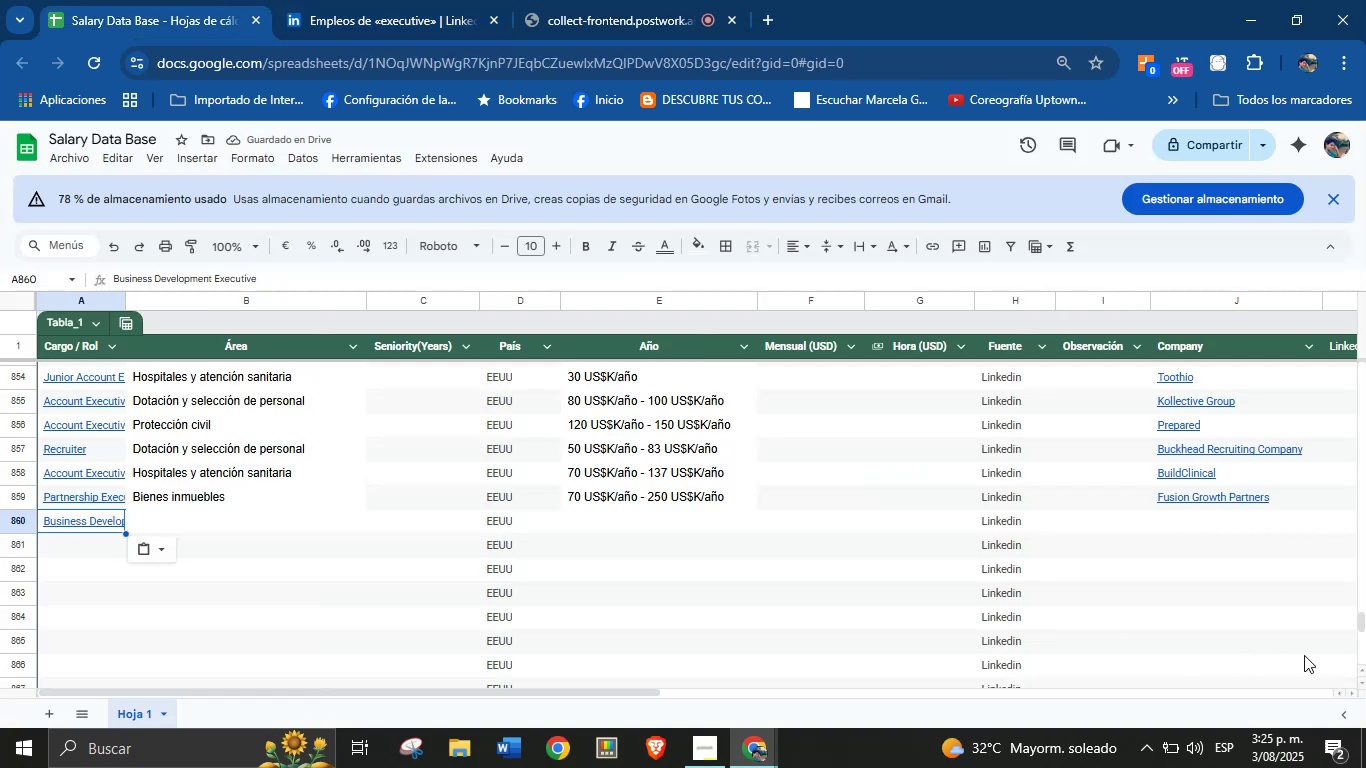 
left_click([1197, 521])
 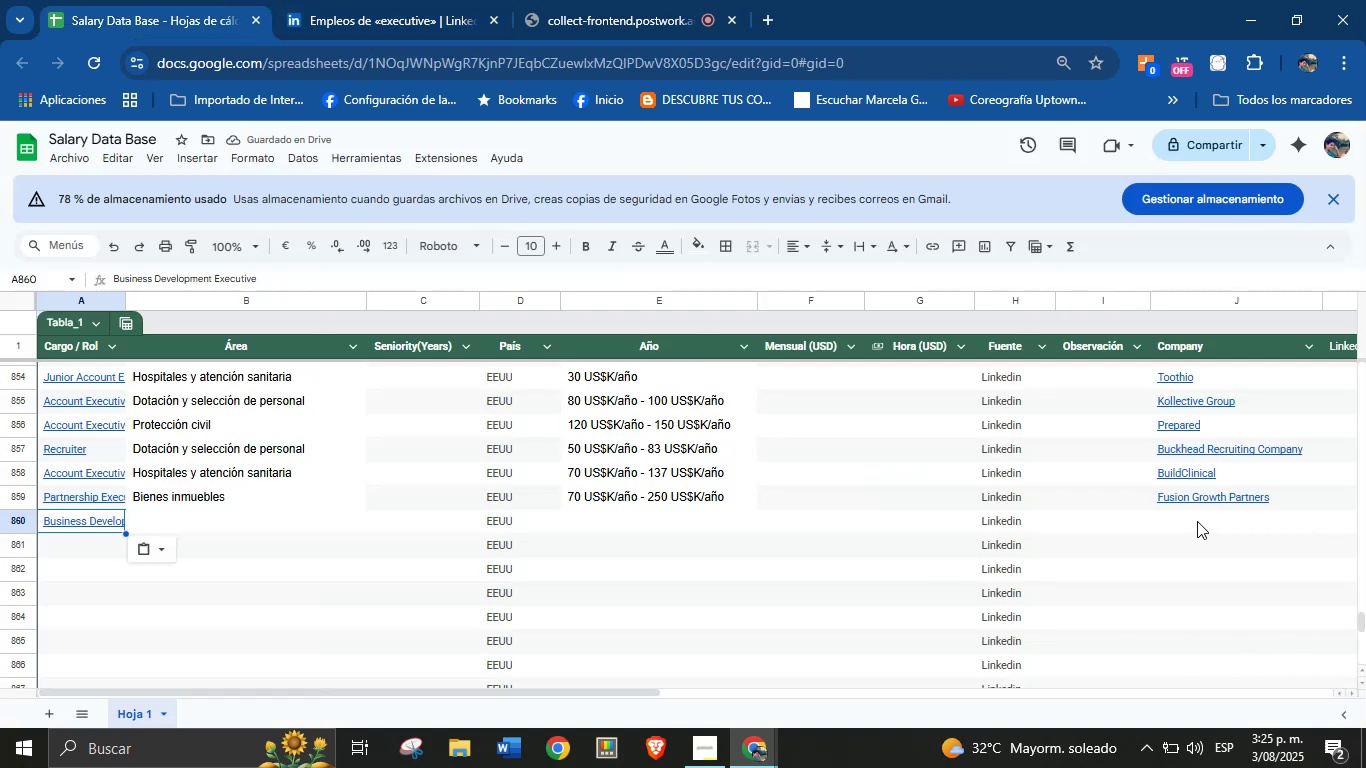 
key(Control+V)
 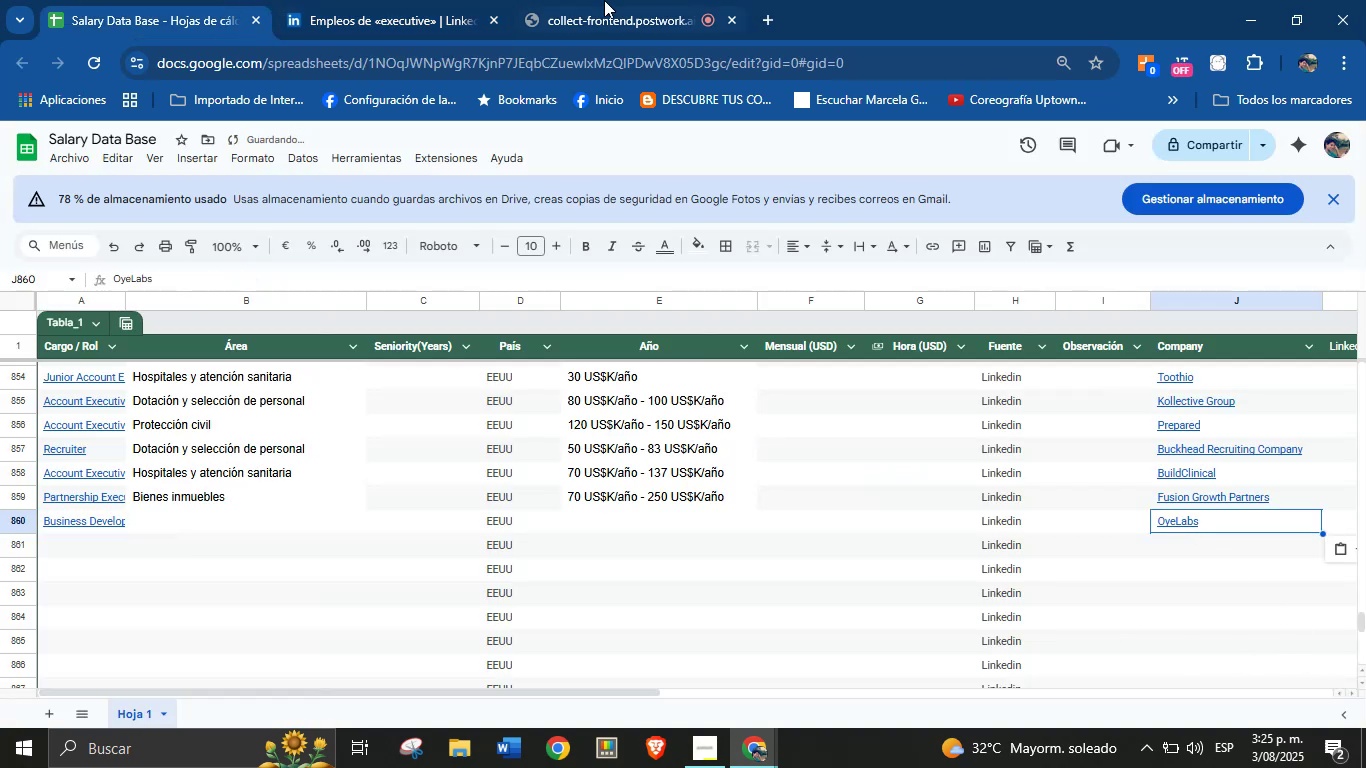 
left_click_drag(start_coordinate=[449, 0], to_coordinate=[444, 0])
 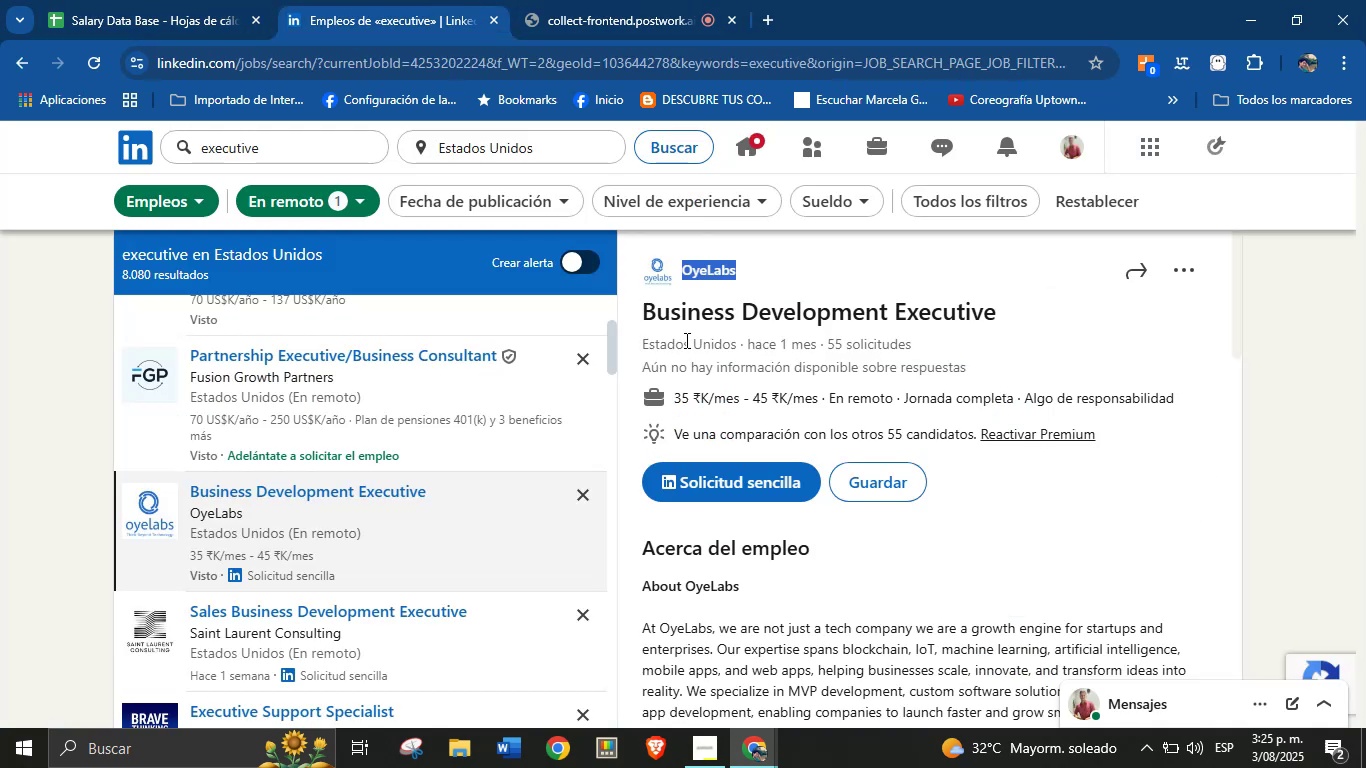 
left_click_drag(start_coordinate=[670, 396], to_coordinate=[822, 409])
 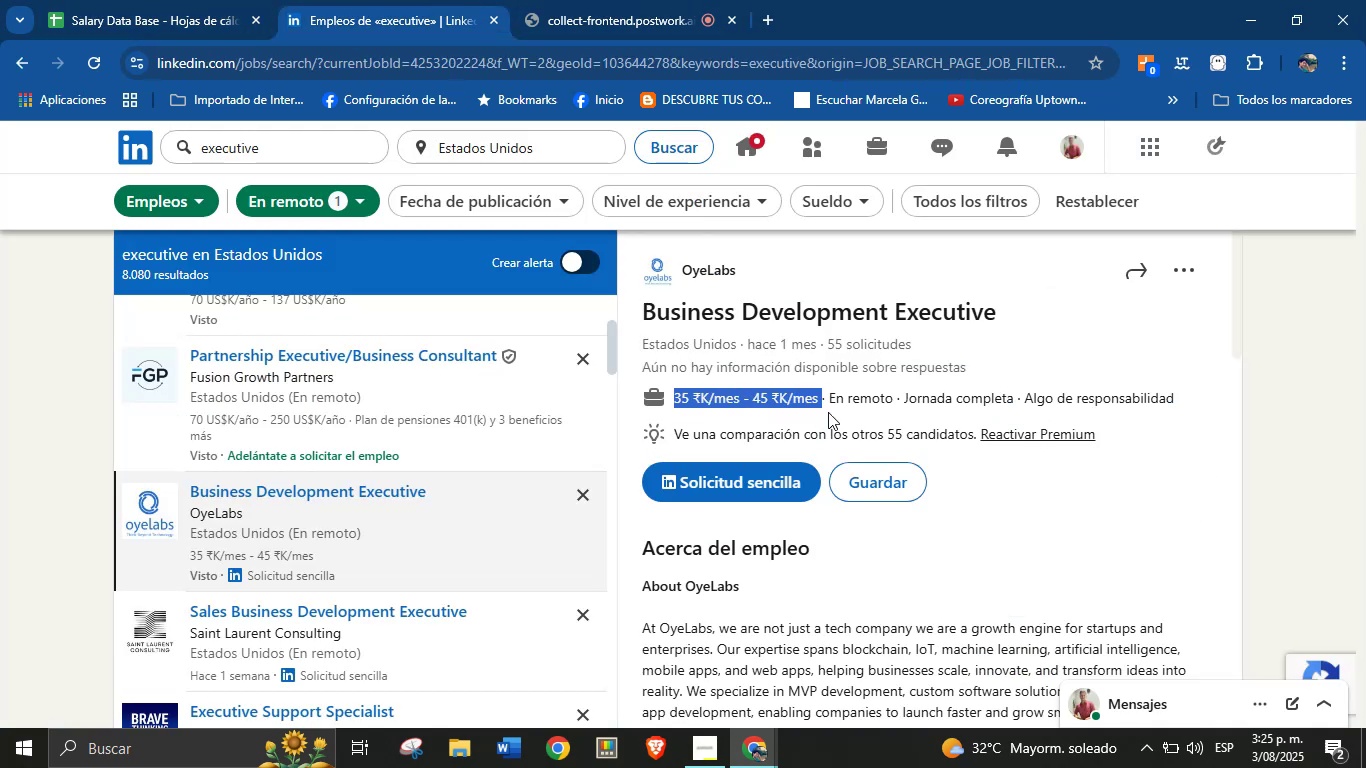 
left_click([858, 418])
 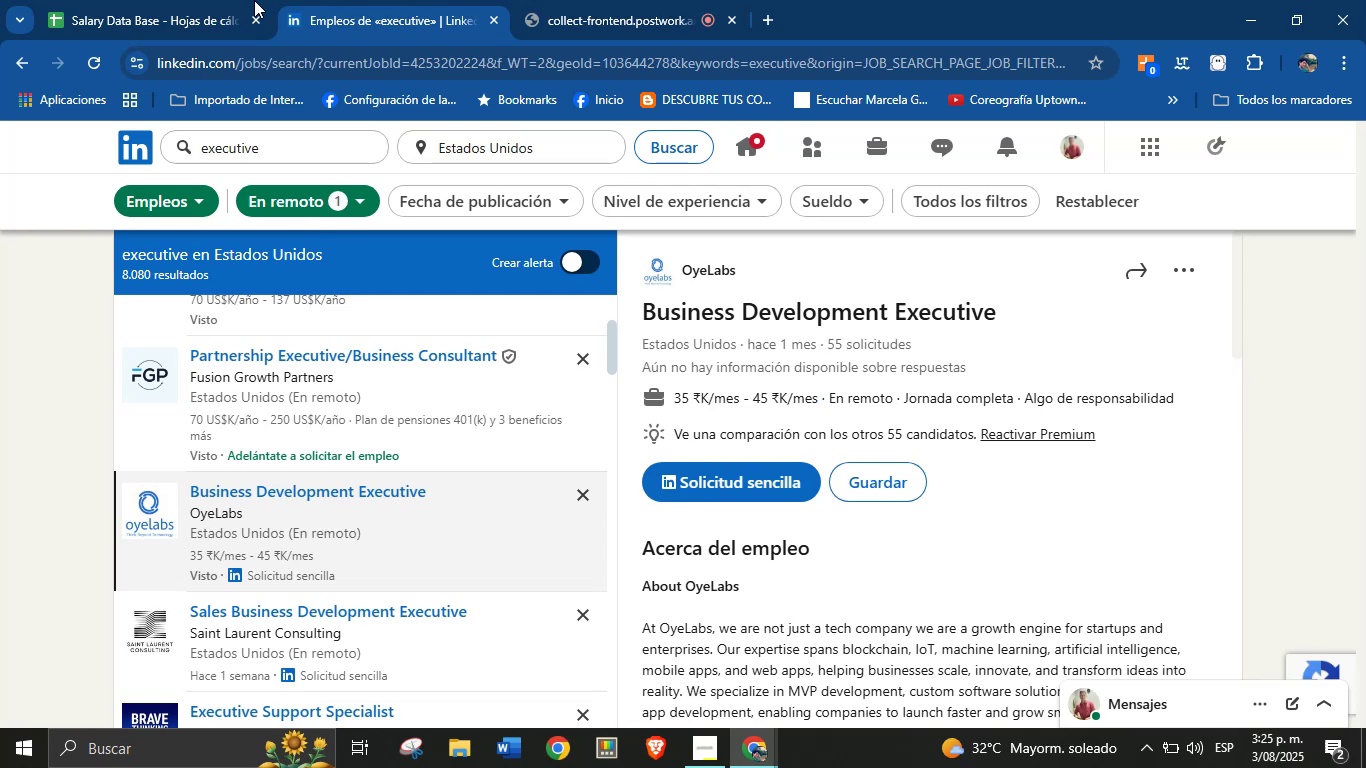 
left_click([243, 0])
 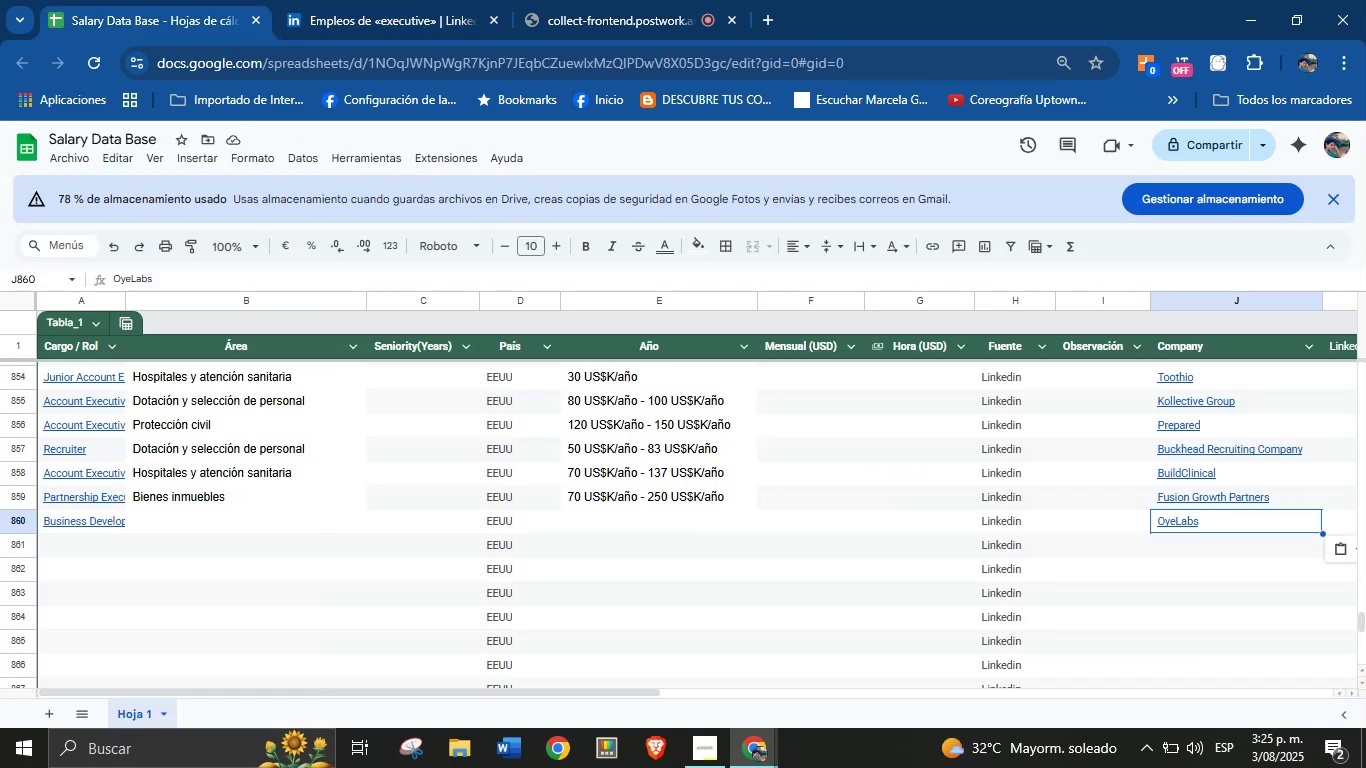 
key(Control+Z)
 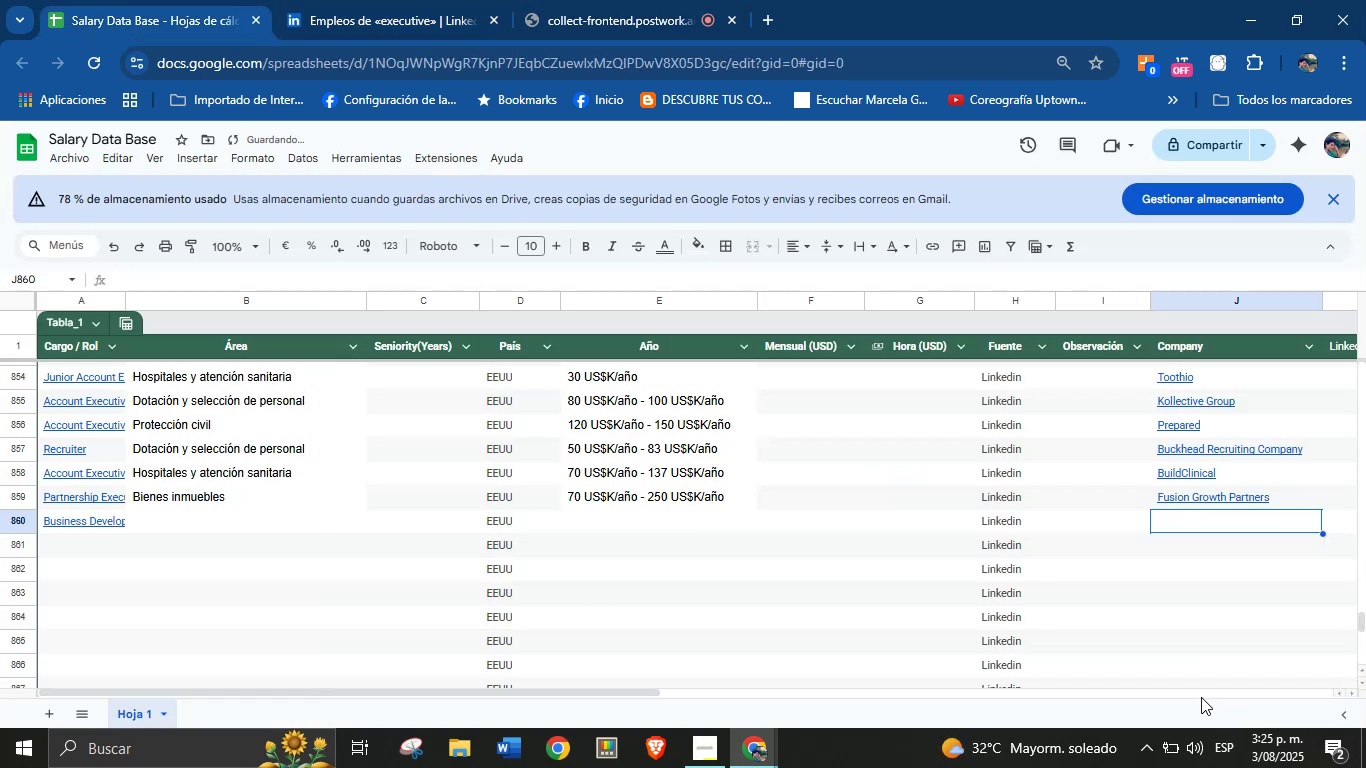 
key(Control+Z)
 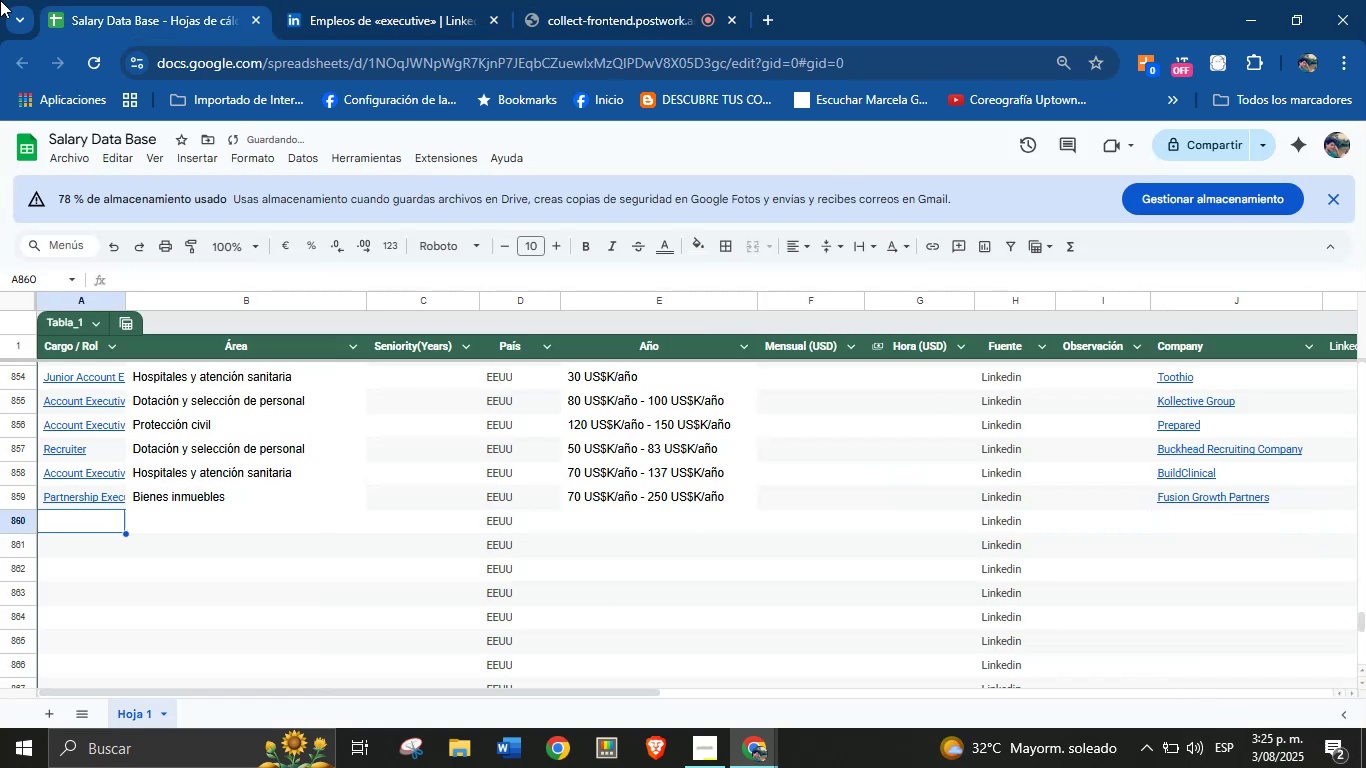 
left_click([339, 0])
 